 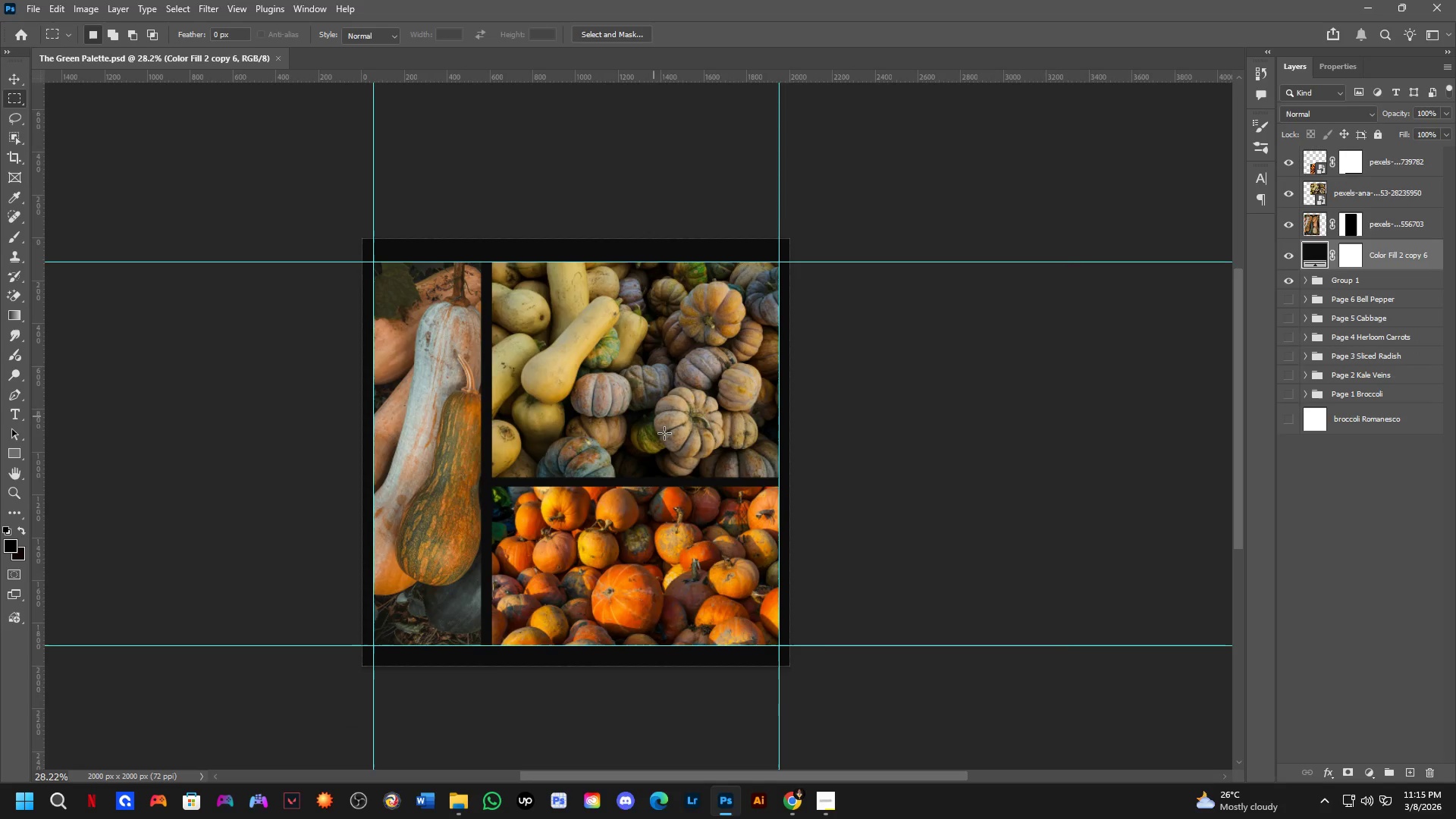 
hold_key(key=Space, duration=0.66)
 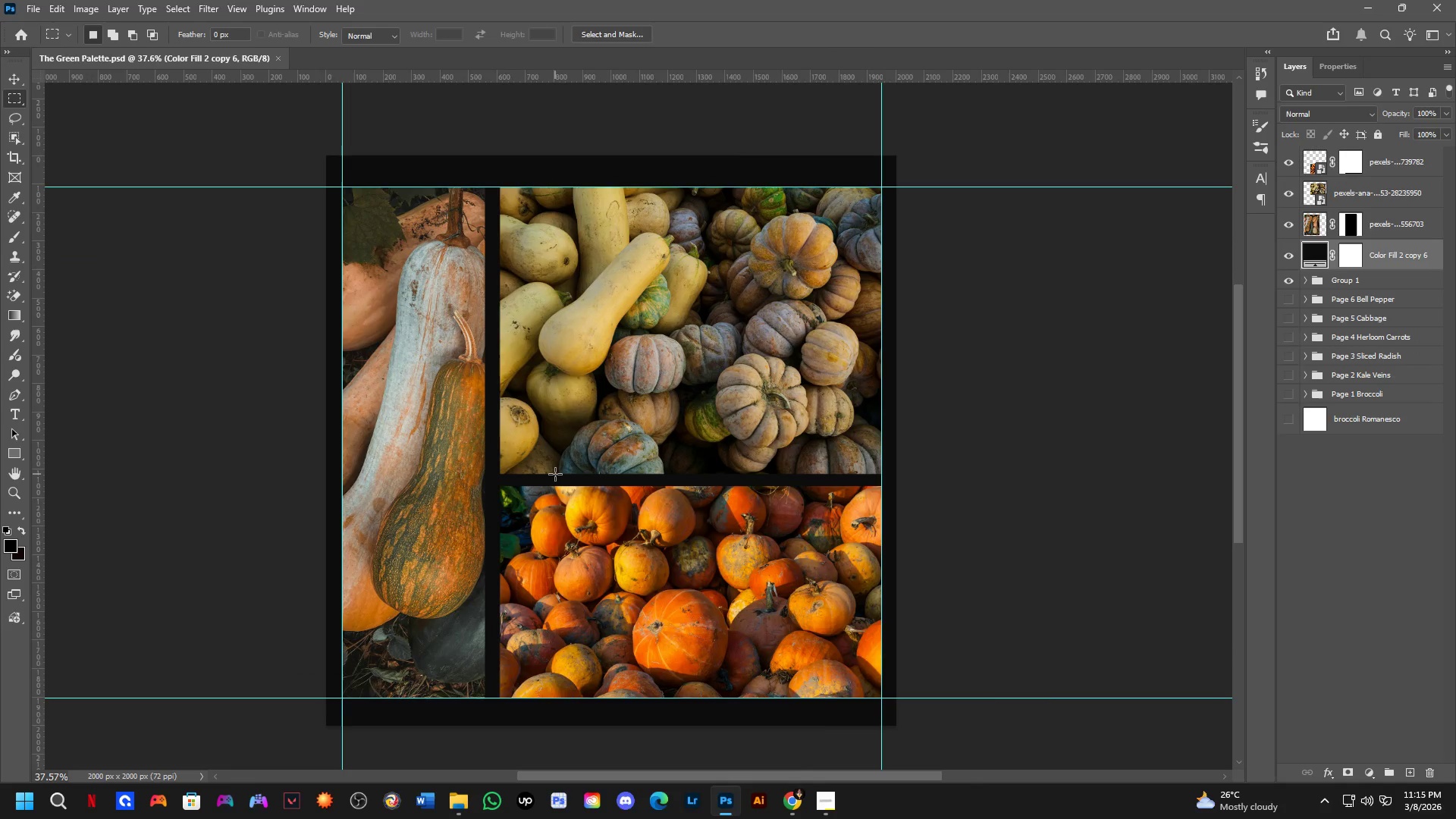 
left_click_drag(start_coordinate=[694, 475], to_coordinate=[716, 472])
 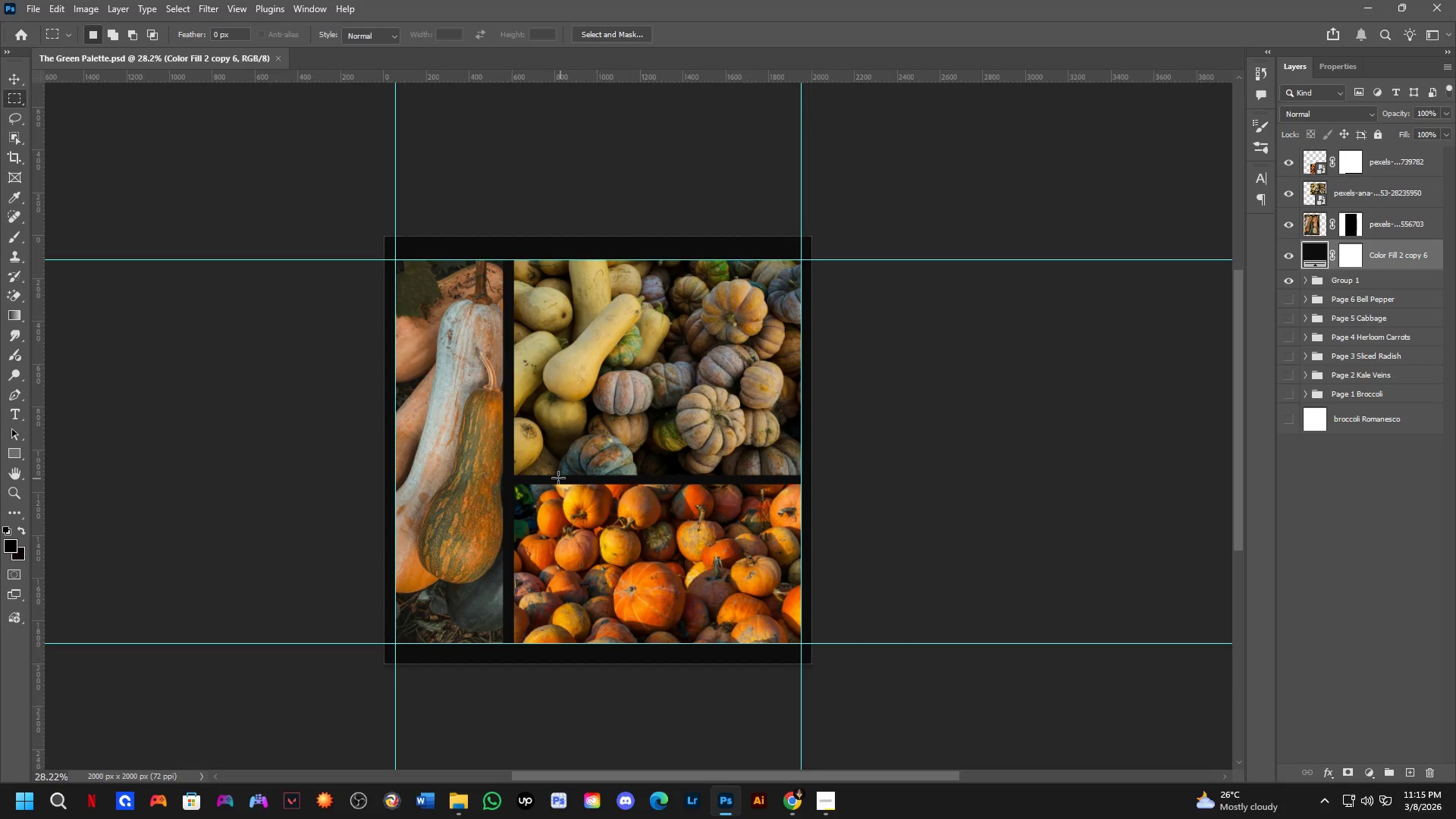 
scroll: coordinate [557, 478], scroll_direction: up, amount: 3.0
 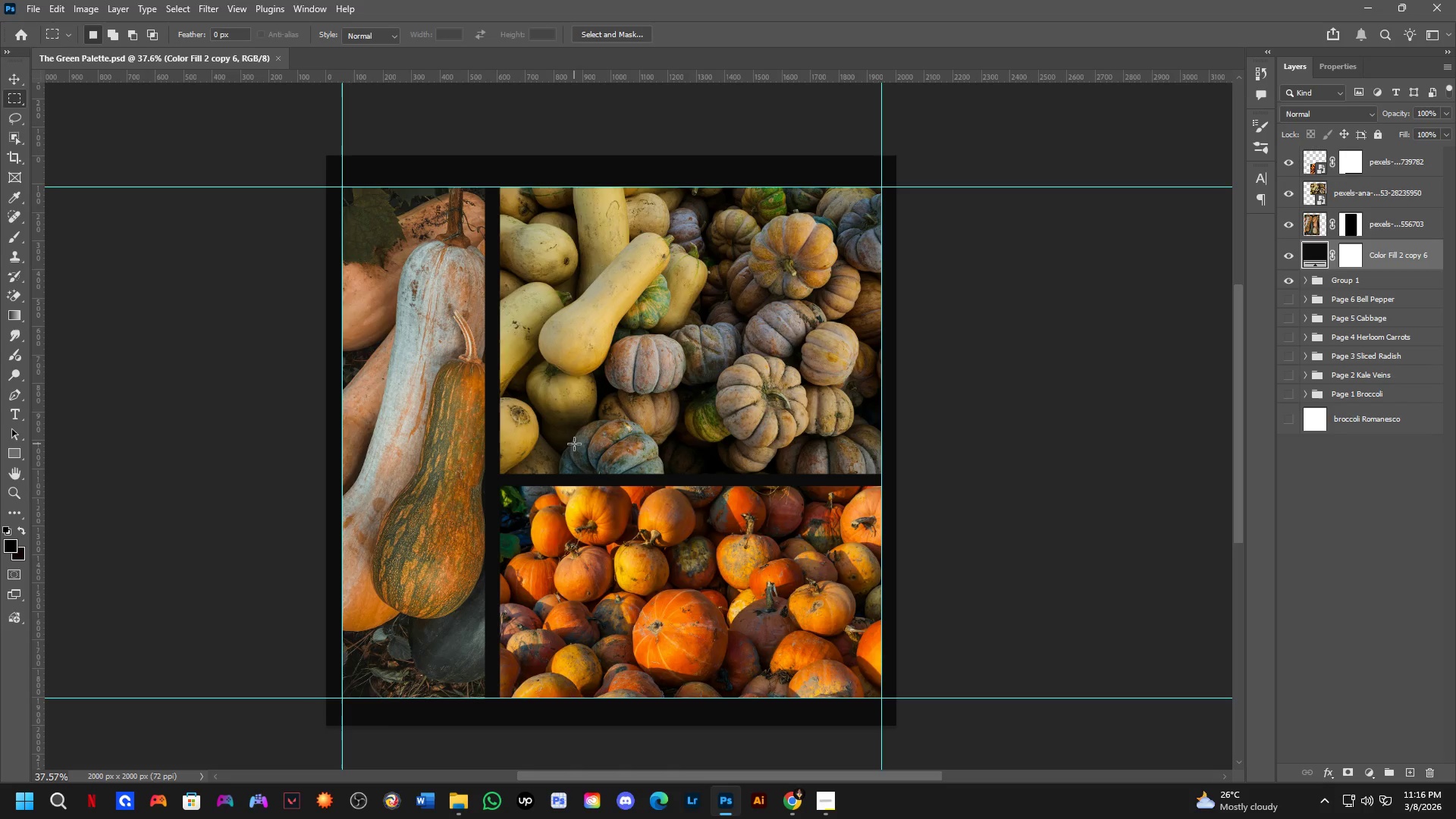 
wait(66.23)
 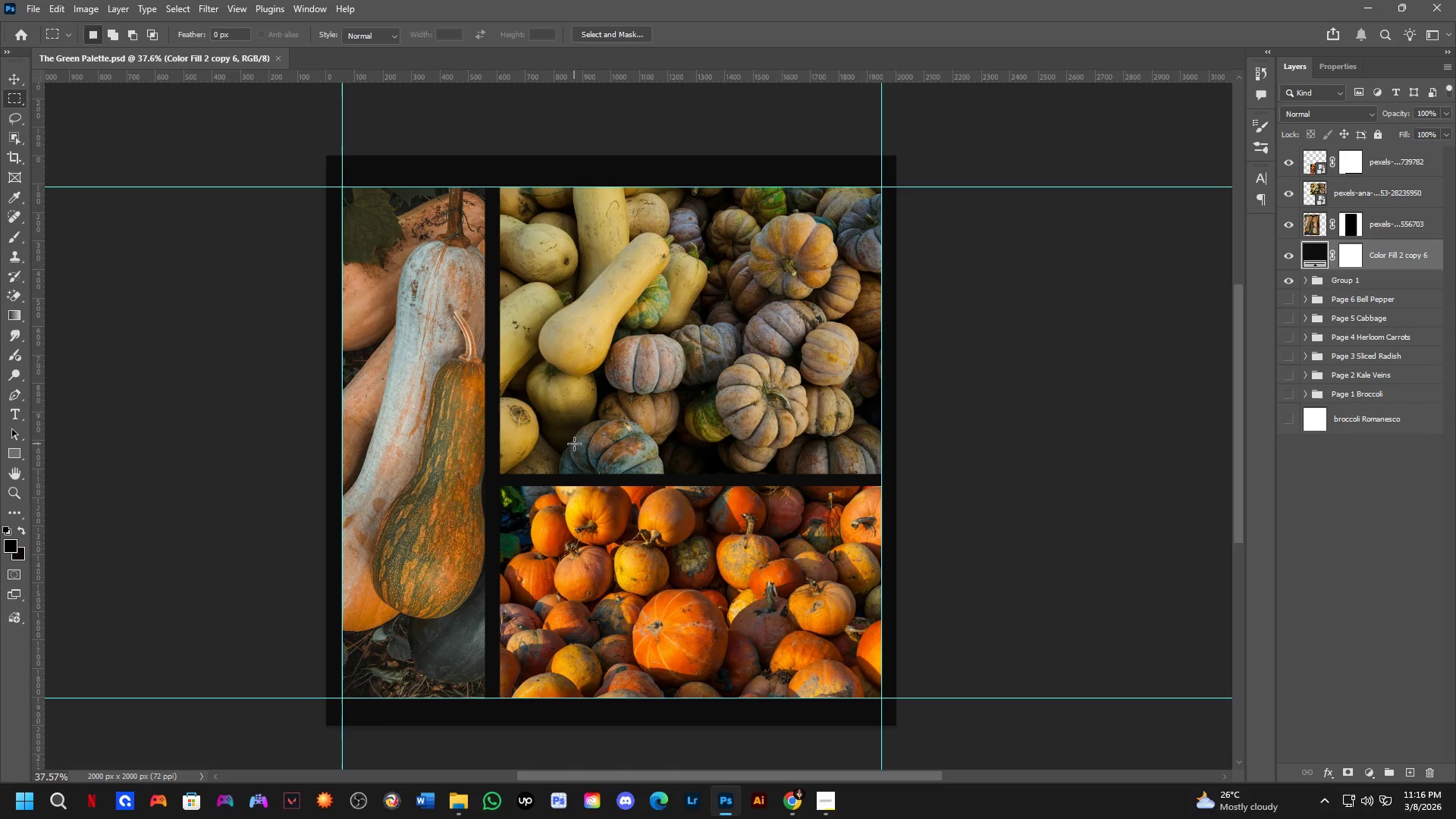 
scroll: coordinate [583, 394], scroll_direction: down, amount: 1.0
 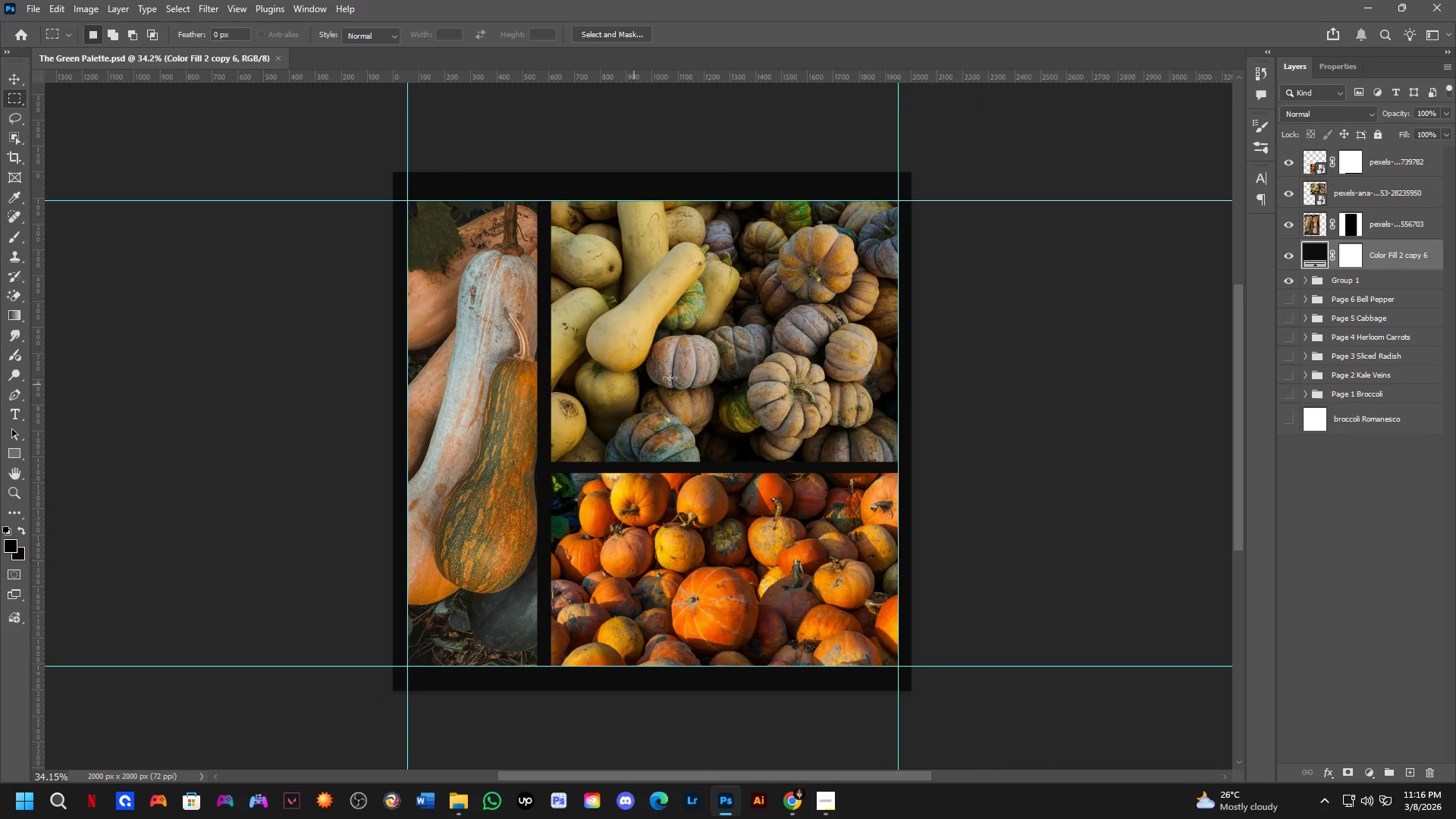 
hold_key(key=Space, duration=0.44)
 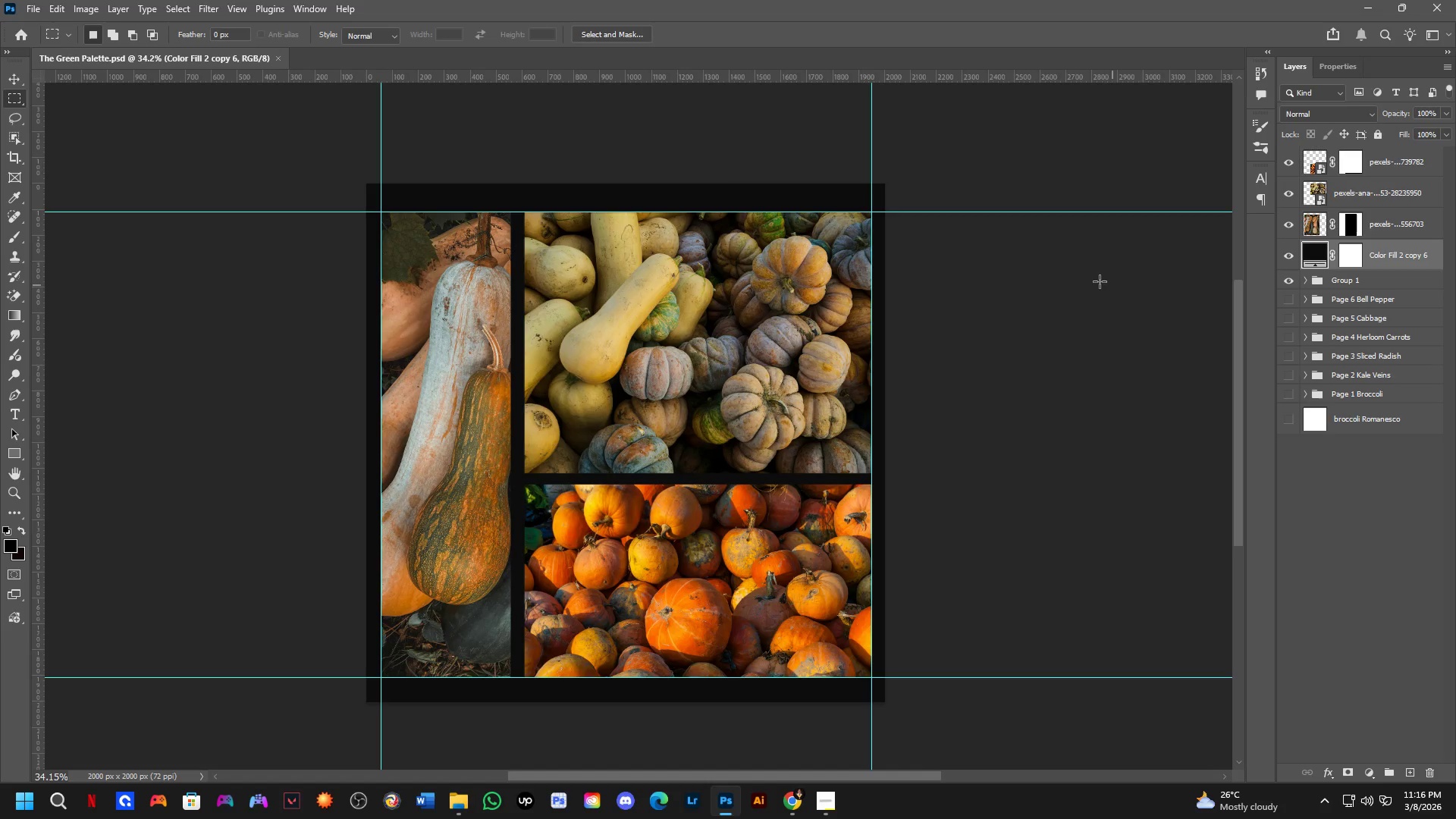 
left_click_drag(start_coordinate=[804, 328], to_coordinate=[777, 340])
 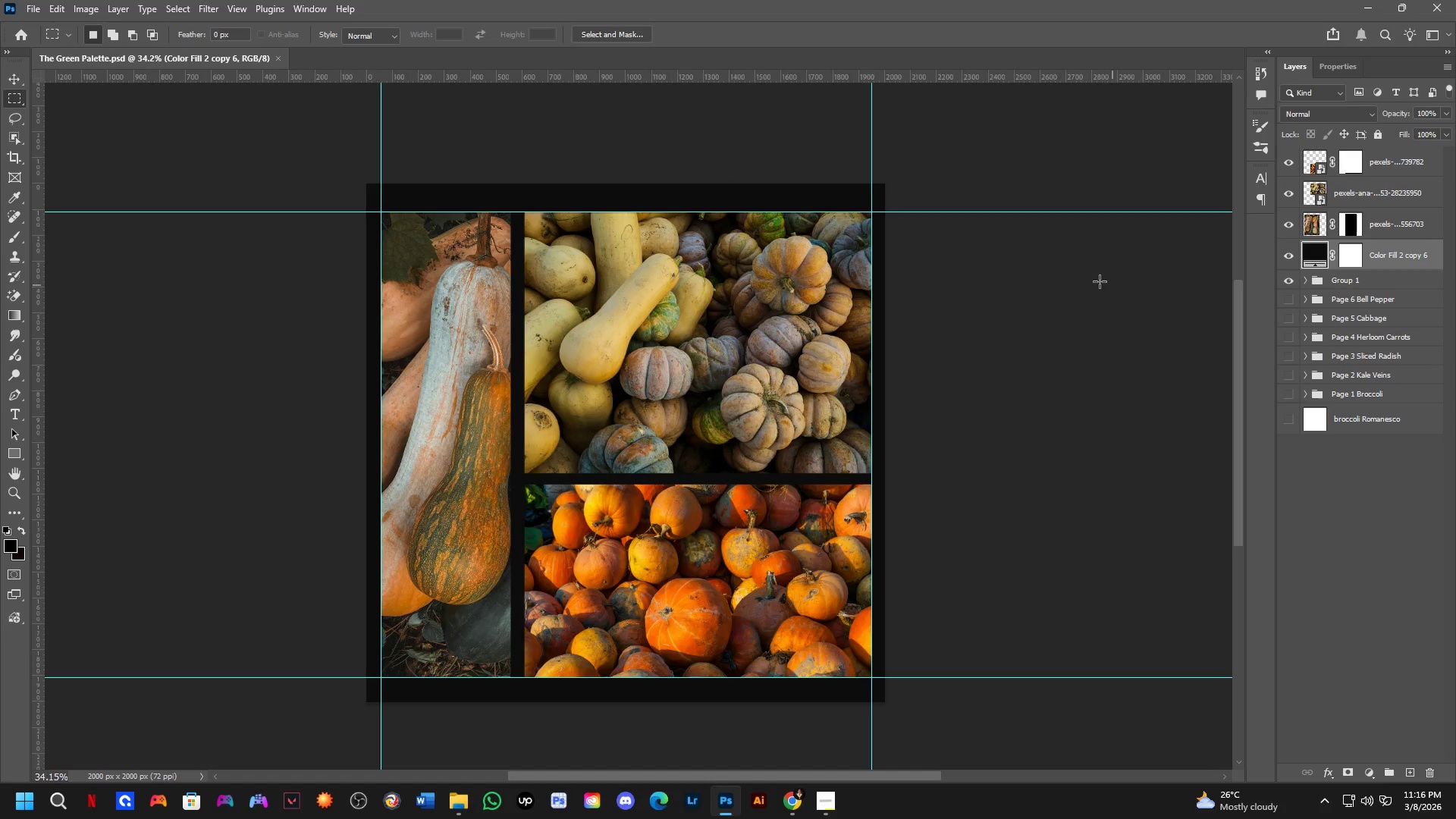 
hold_key(key=ControlLeft, duration=0.41)
 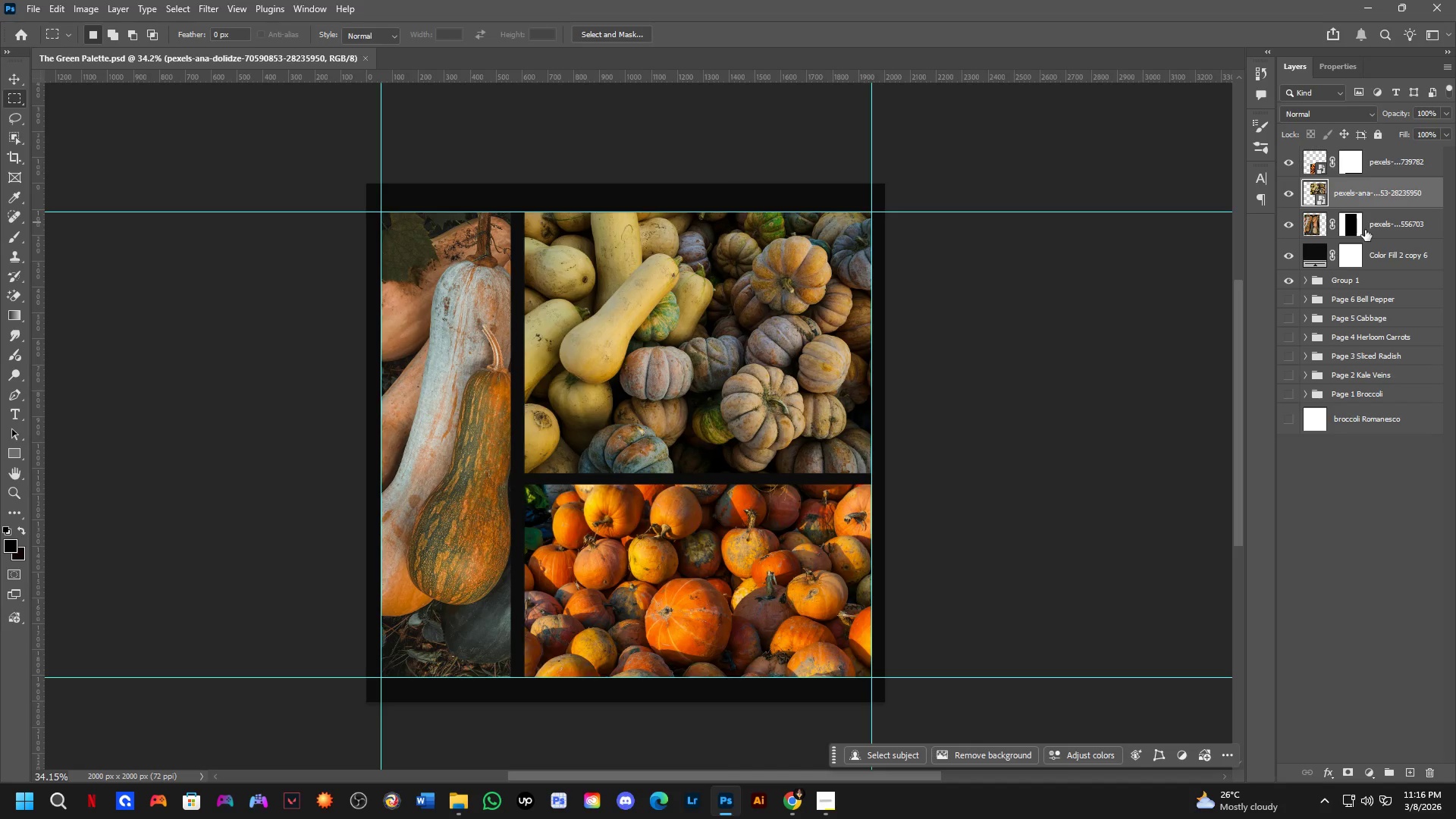 
left_click([1378, 227])
 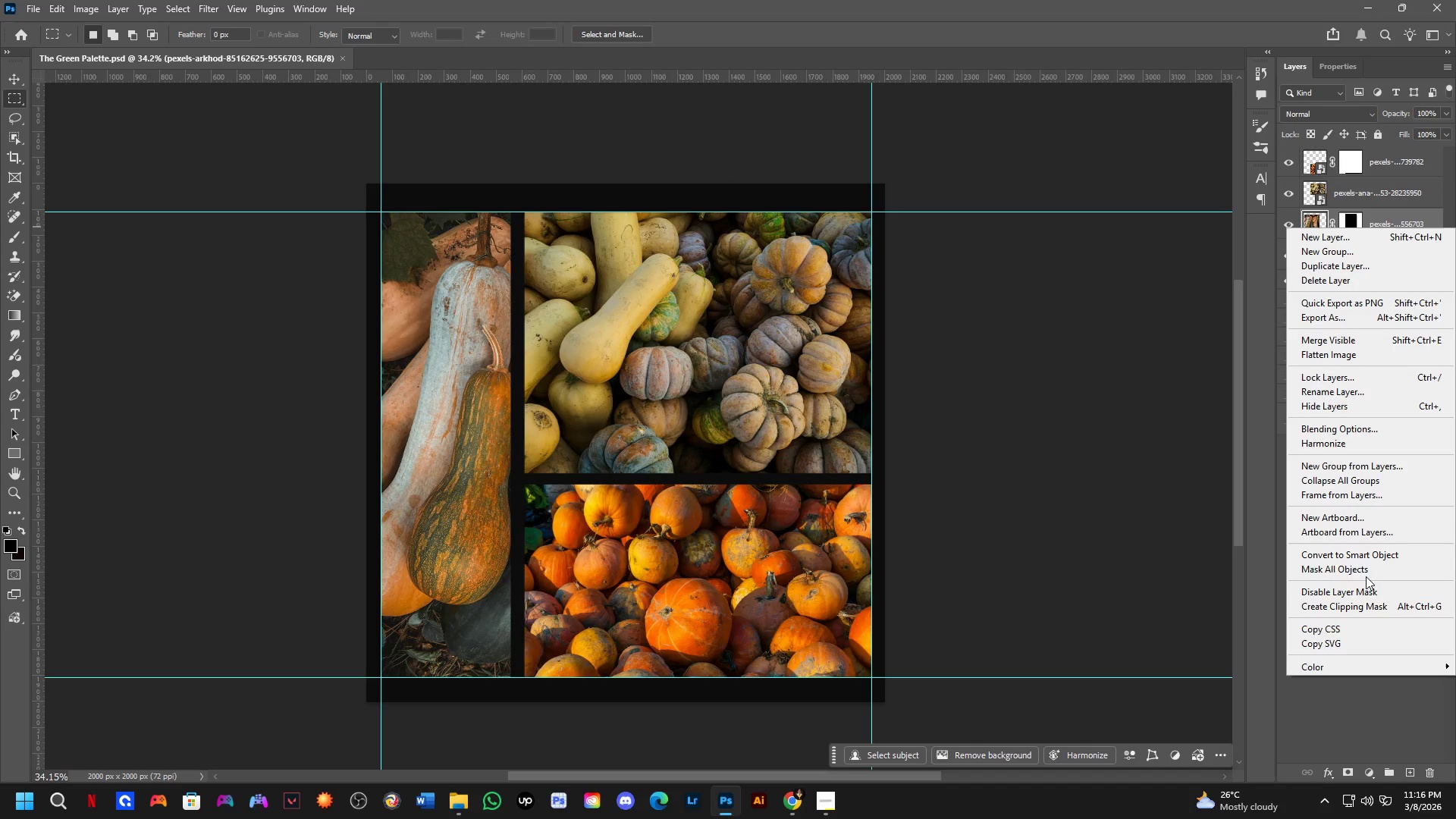 
left_click([1363, 561])
 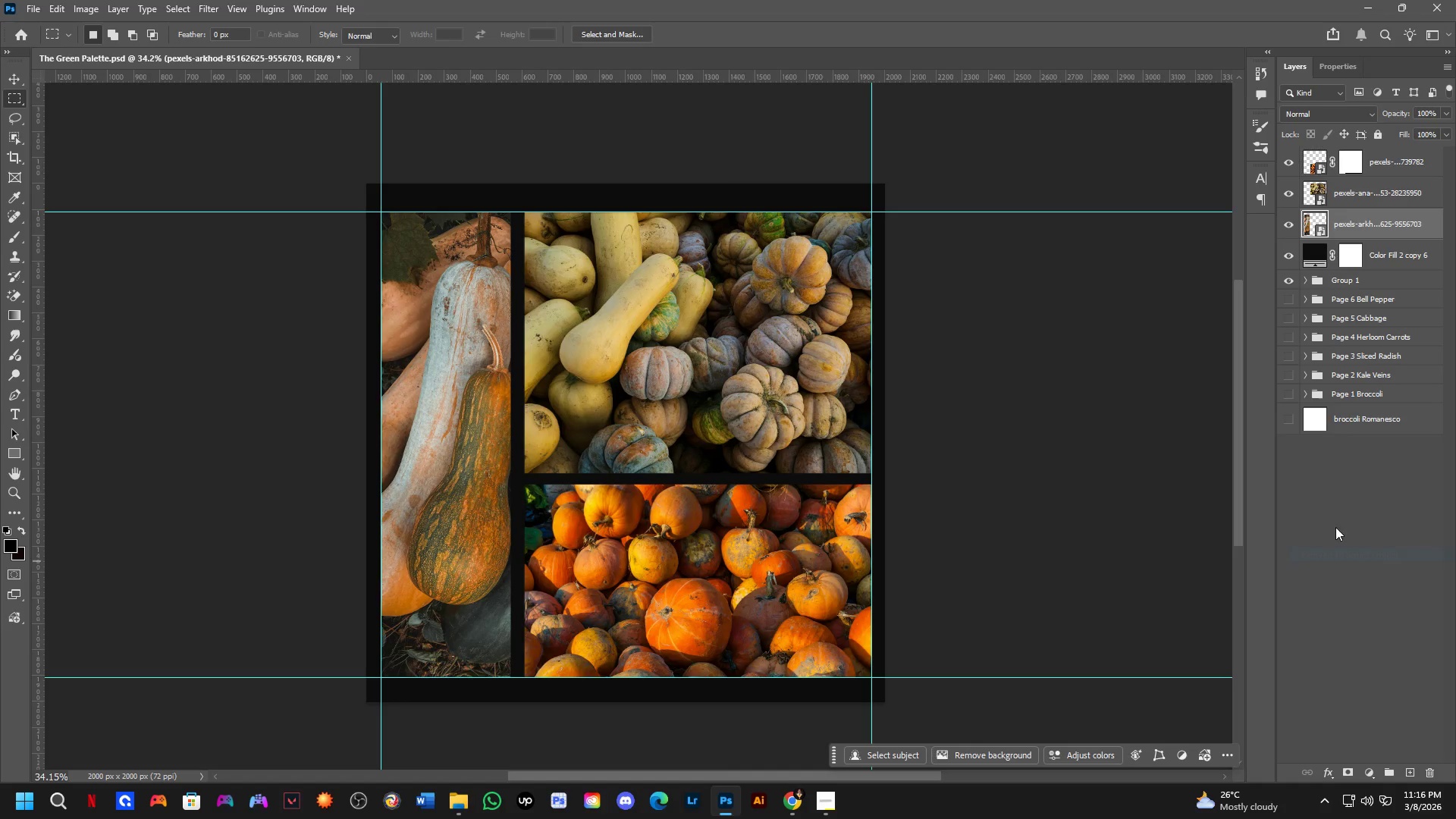 
hold_key(key=Space, duration=0.42)
 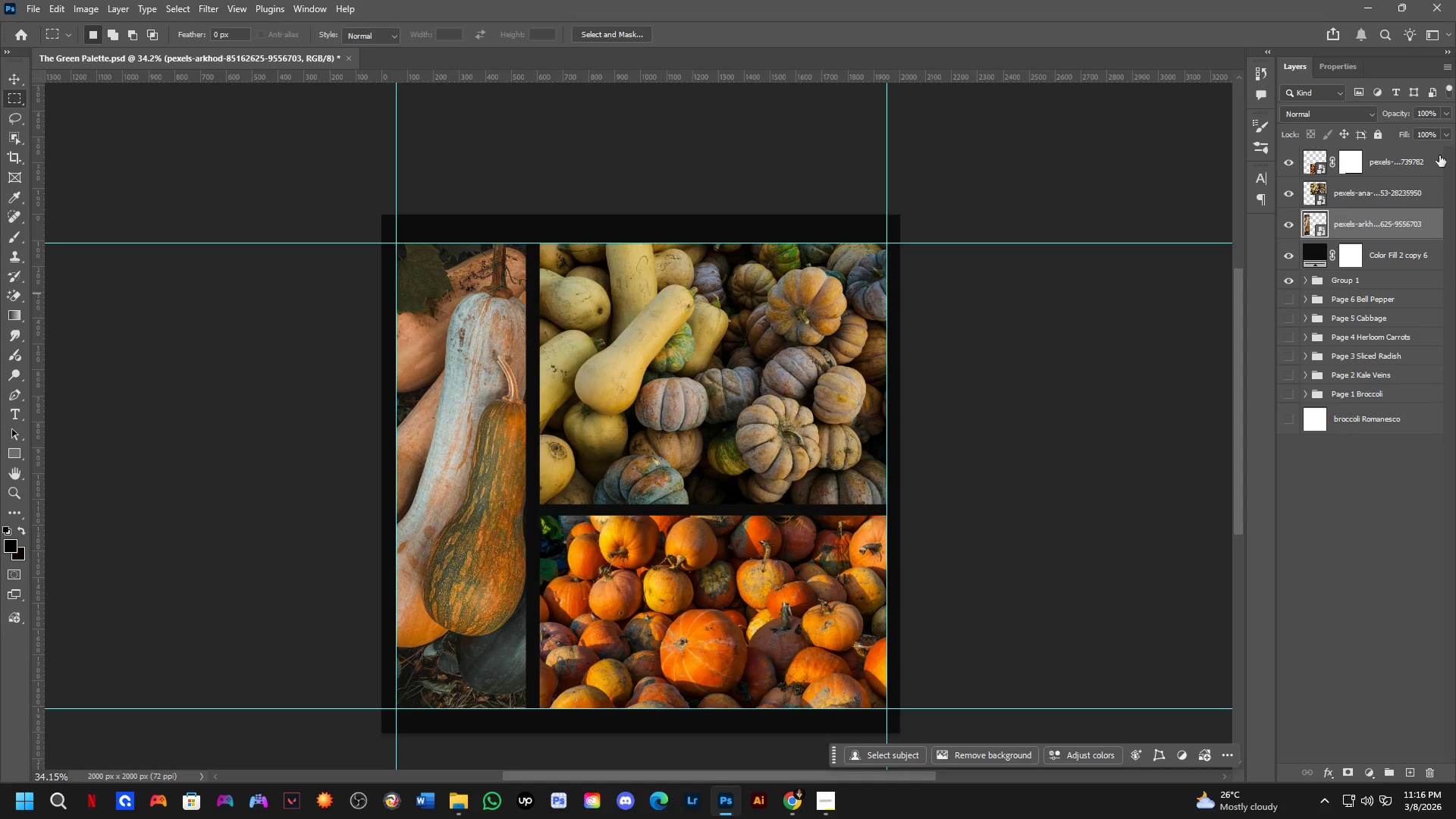 
left_click_drag(start_coordinate=[668, 425], to_coordinate=[683, 456])
 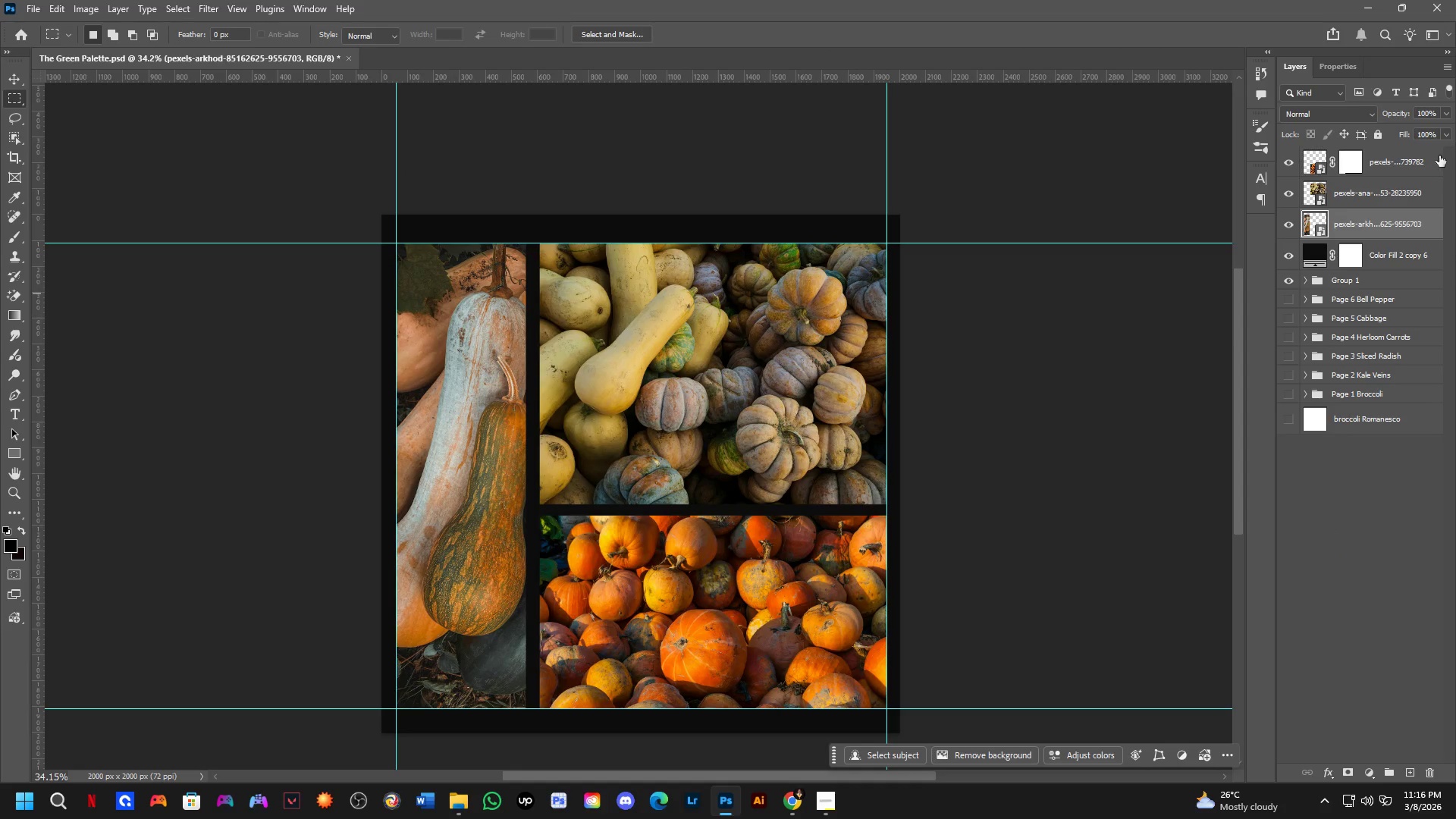 
left_click([1411, 175])
 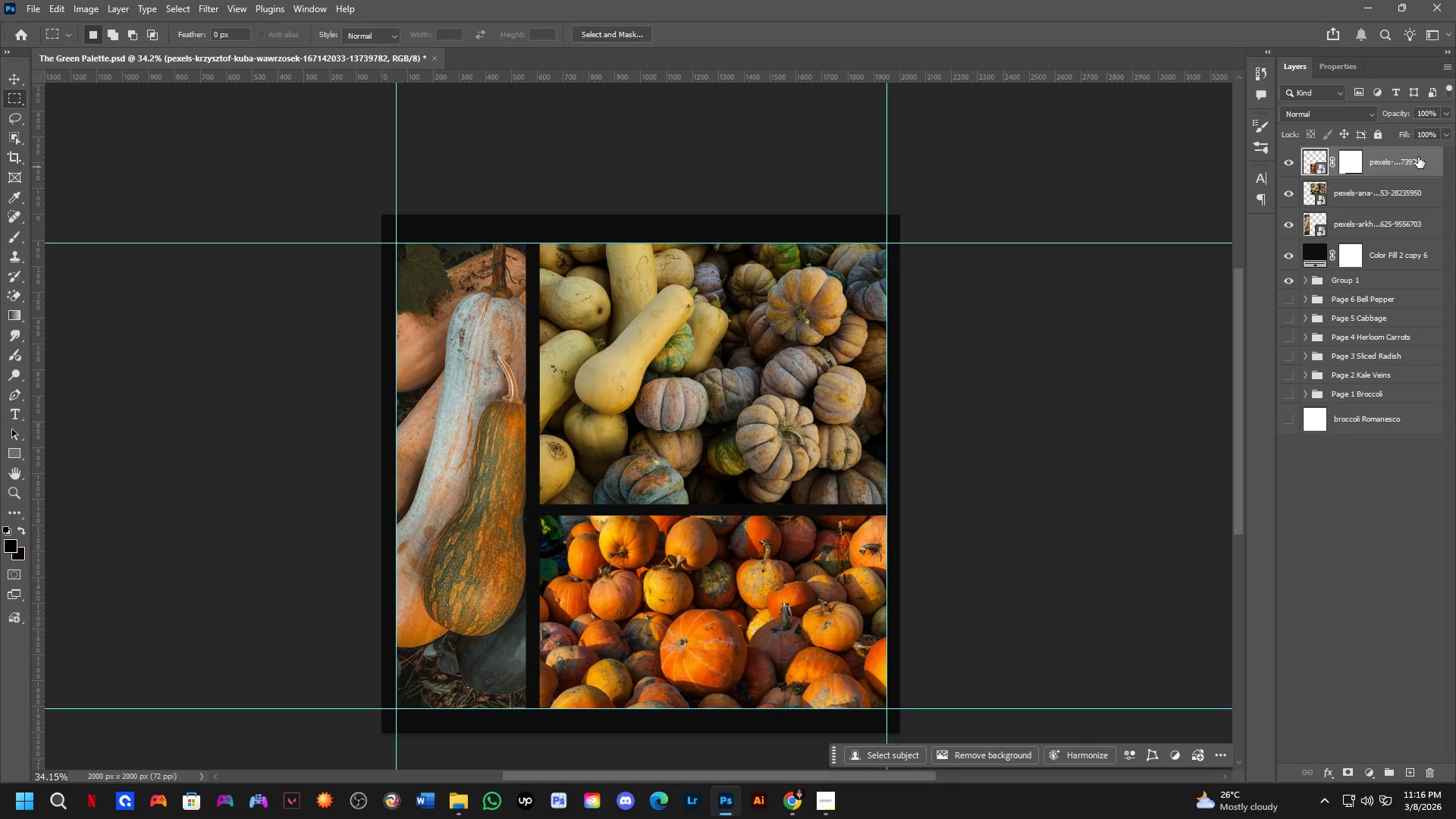 
right_click([1418, 157])
 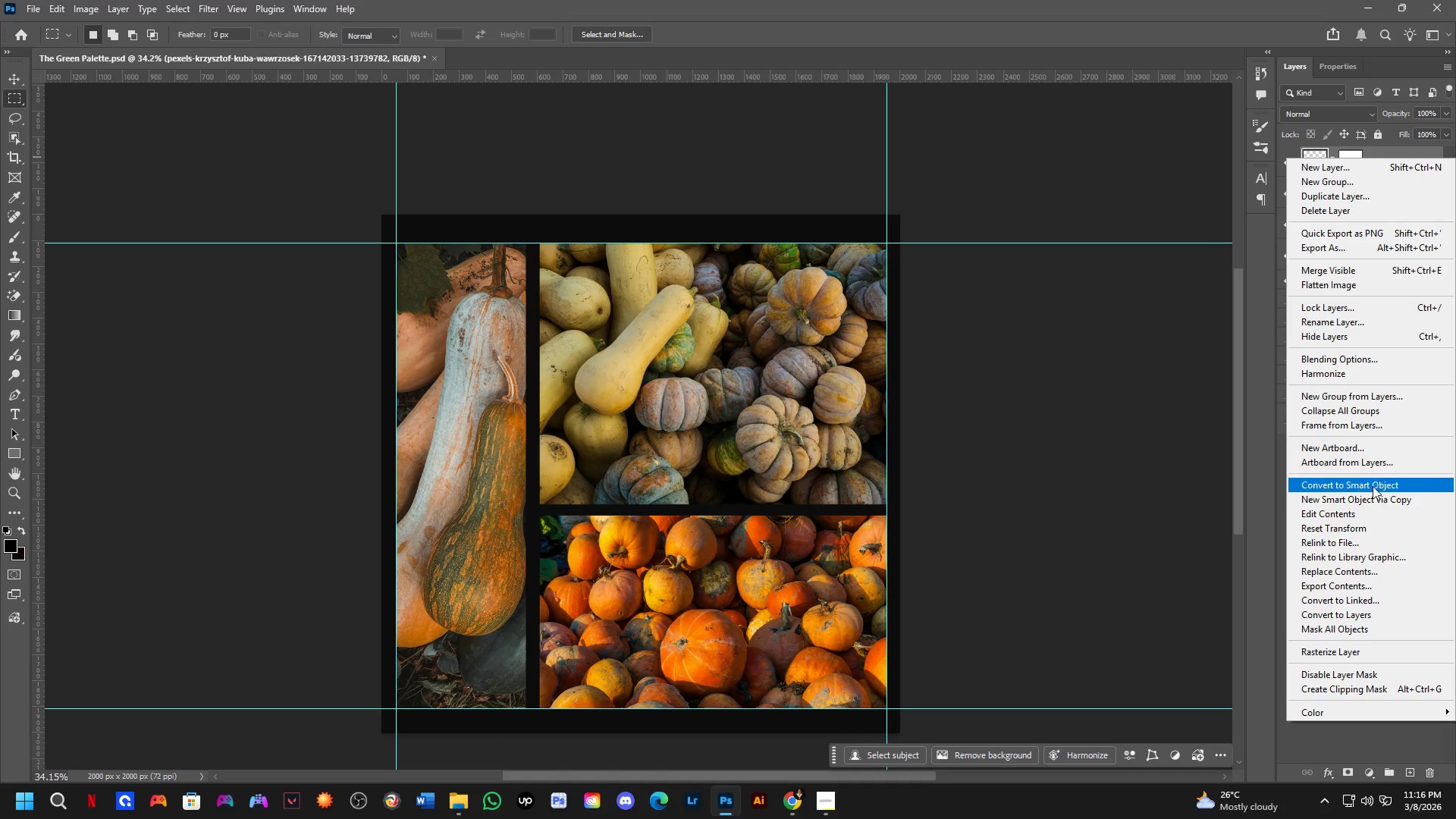 
hold_key(key=Space, duration=0.48)
 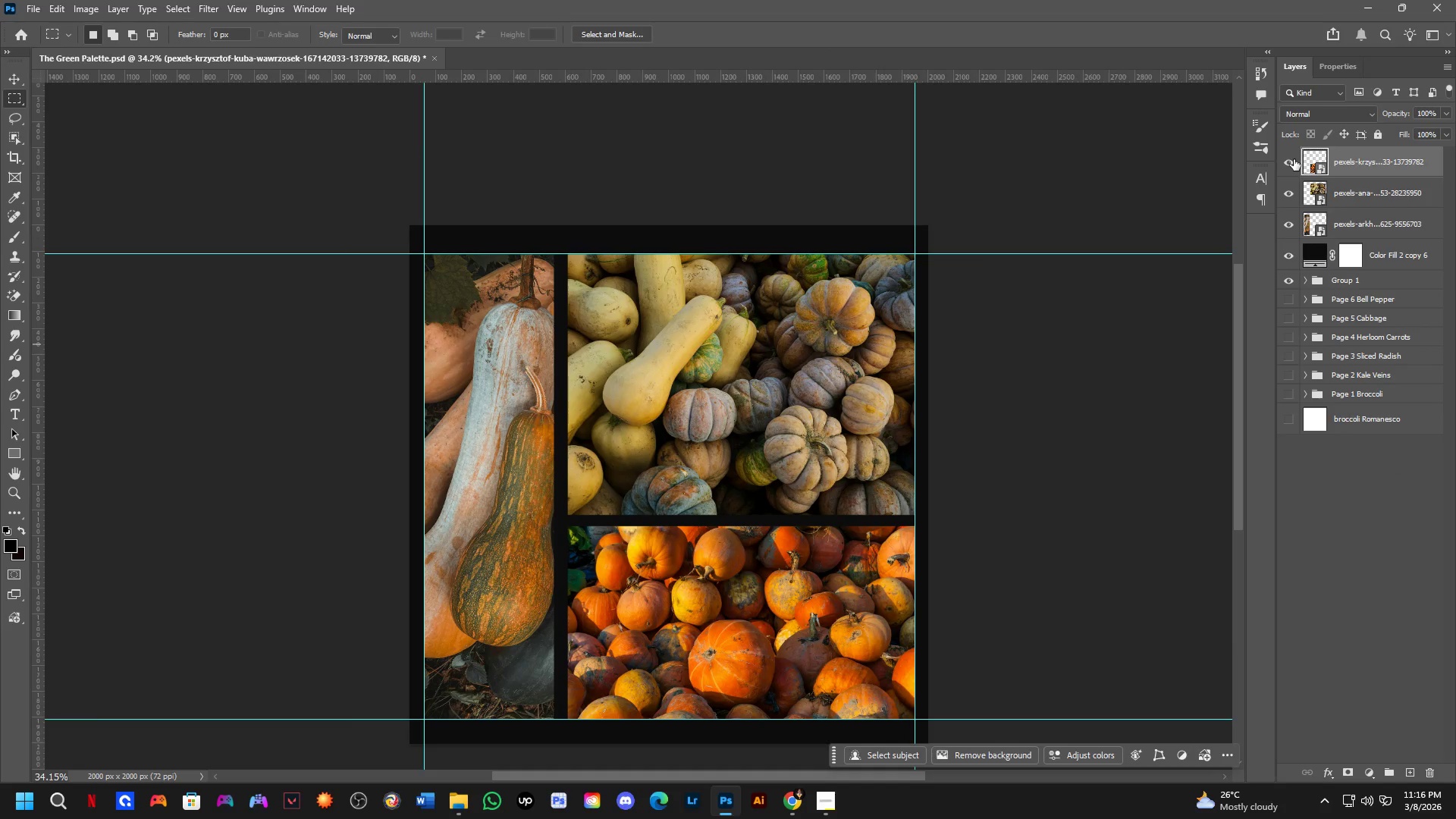 
left_click_drag(start_coordinate=[807, 410], to_coordinate=[835, 421])
 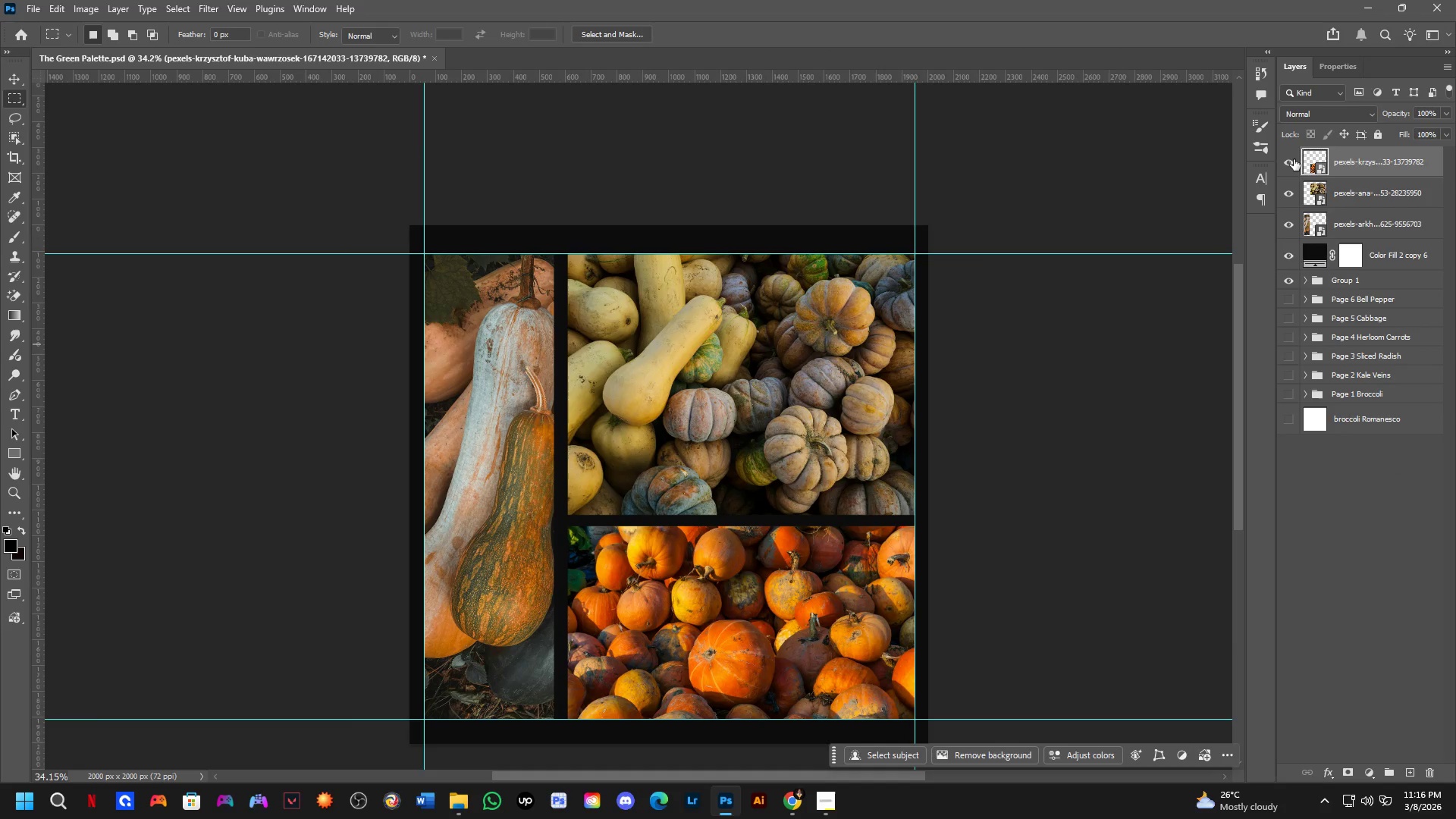 
left_click_drag(start_coordinate=[1294, 159], to_coordinate=[1294, 189])
 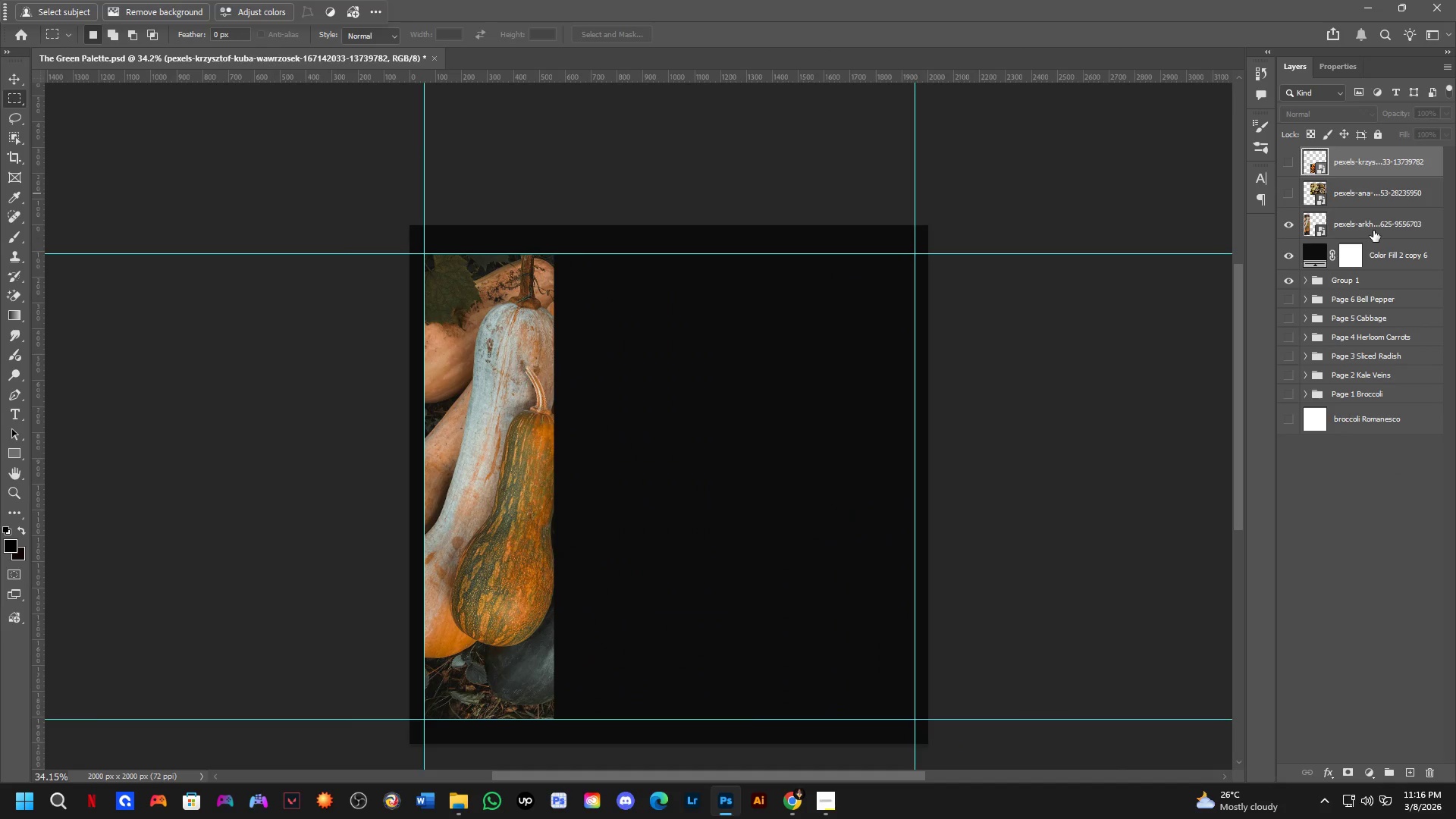 
left_click([1373, 231])
 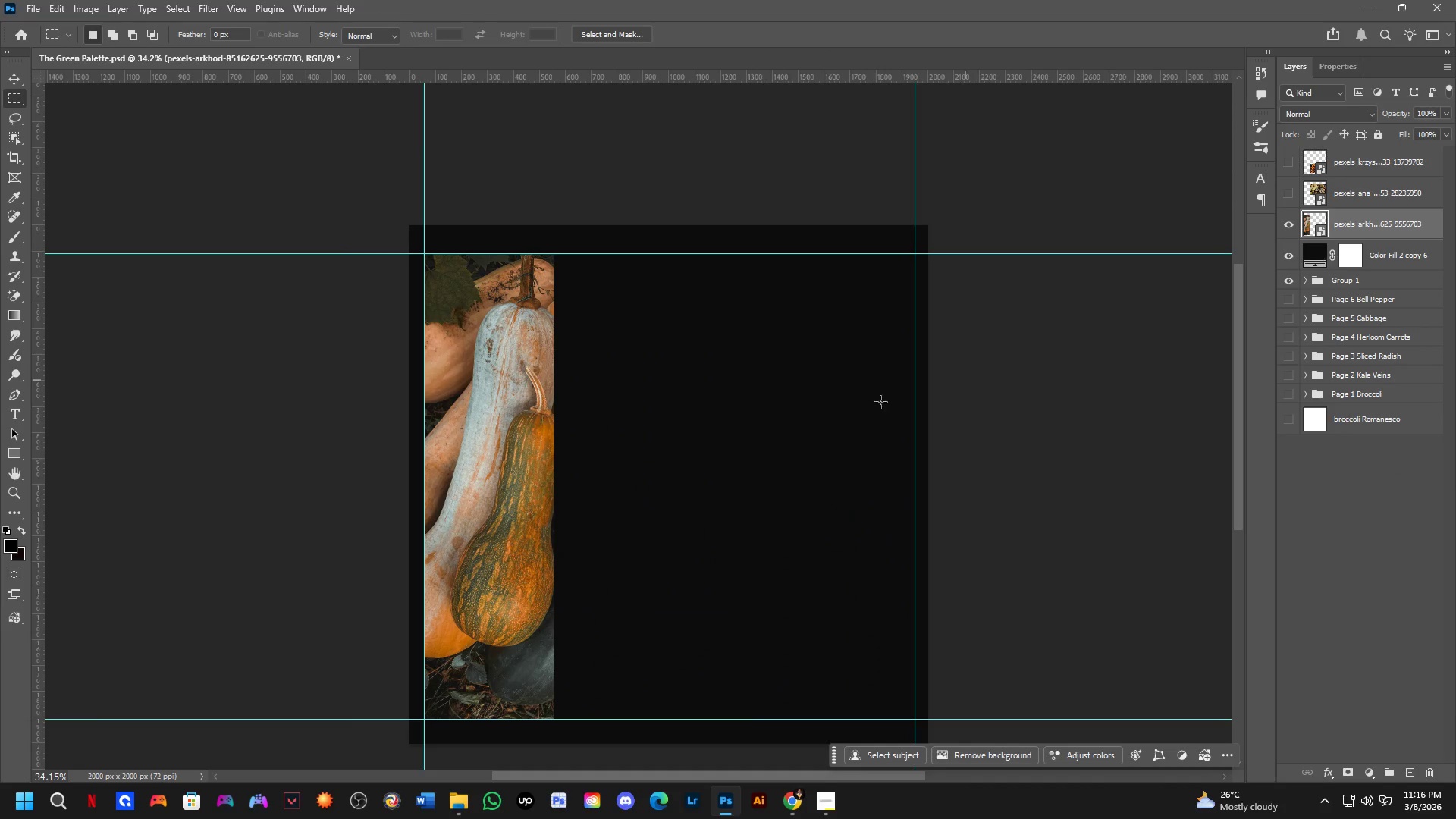 
hold_key(key=Space, duration=0.56)
 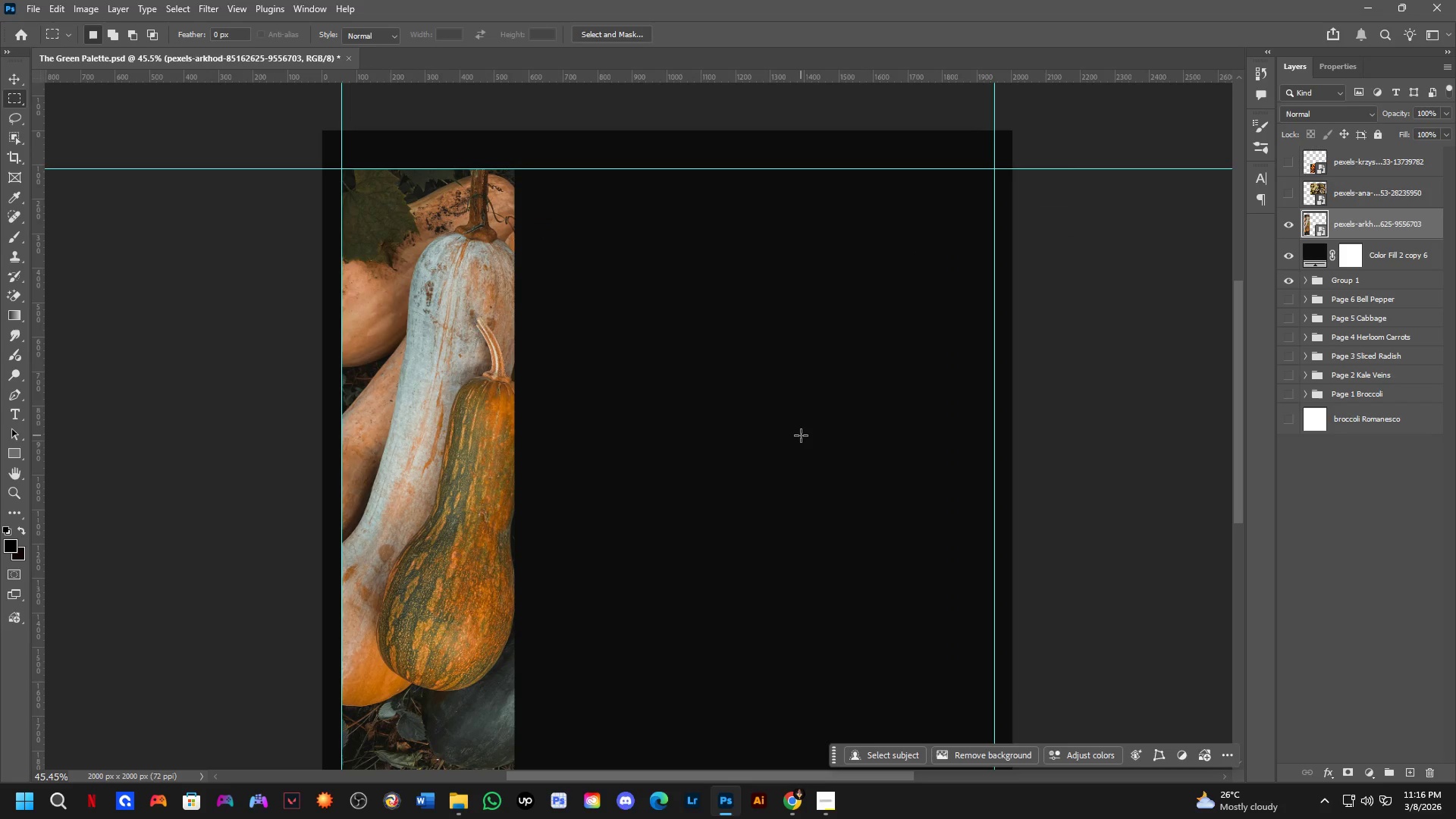 
left_click_drag(start_coordinate=[605, 455], to_coordinate=[639, 435])
 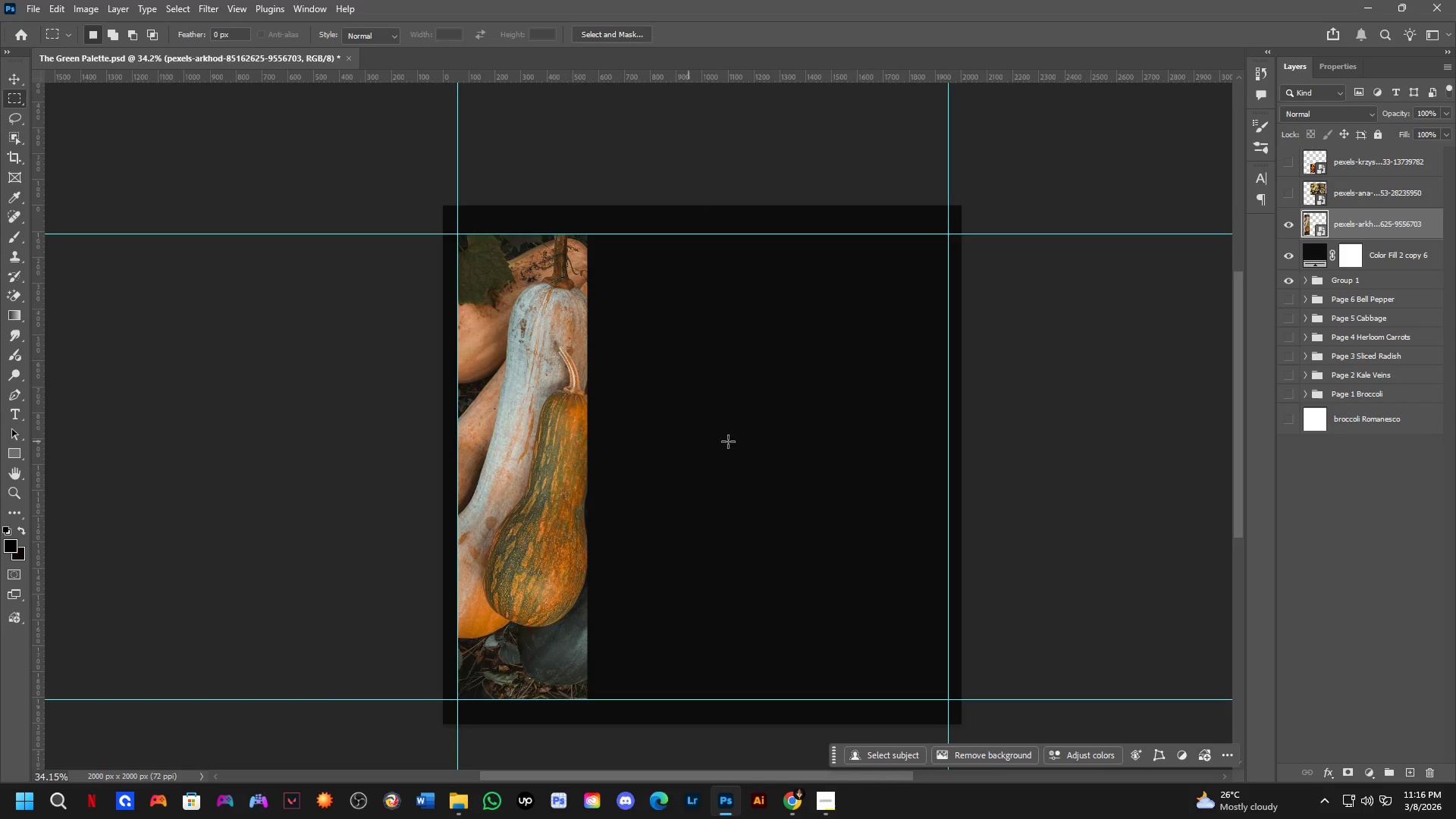 
scroll: coordinate [805, 433], scroll_direction: up, amount: 3.0
 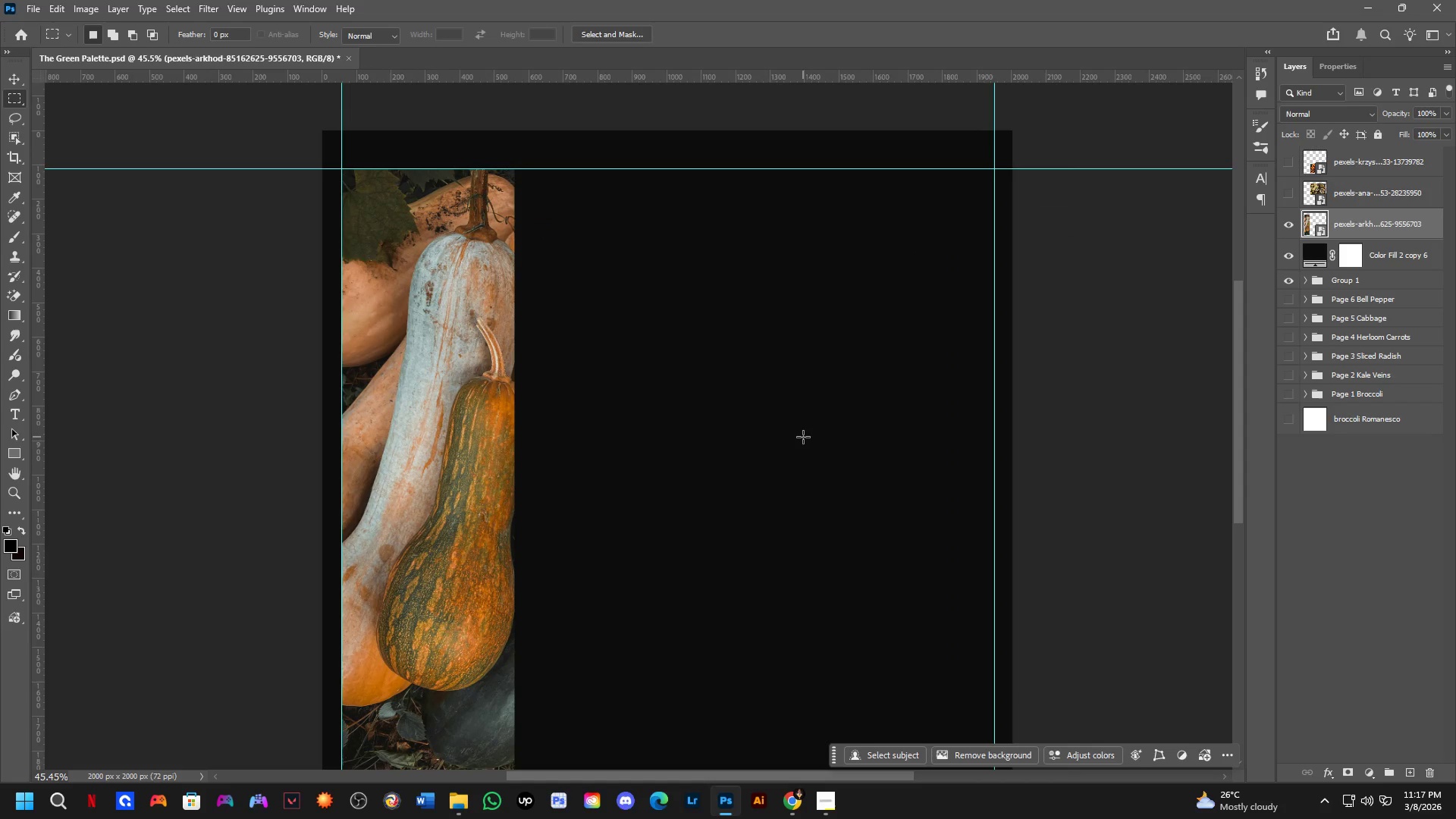 
wait(47.44)
 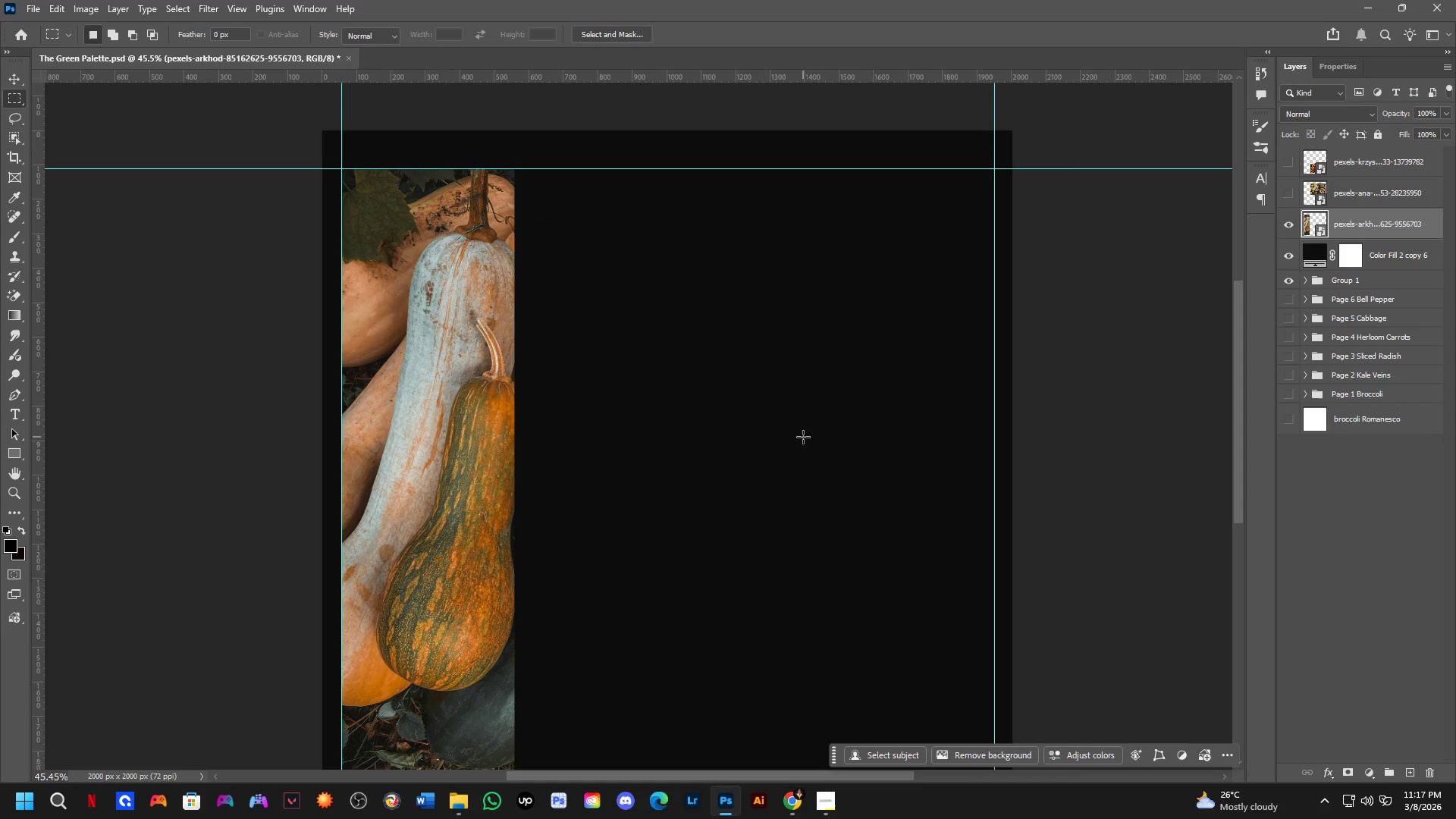 
scroll: coordinate [587, 327], scroll_direction: down, amount: 3.0
 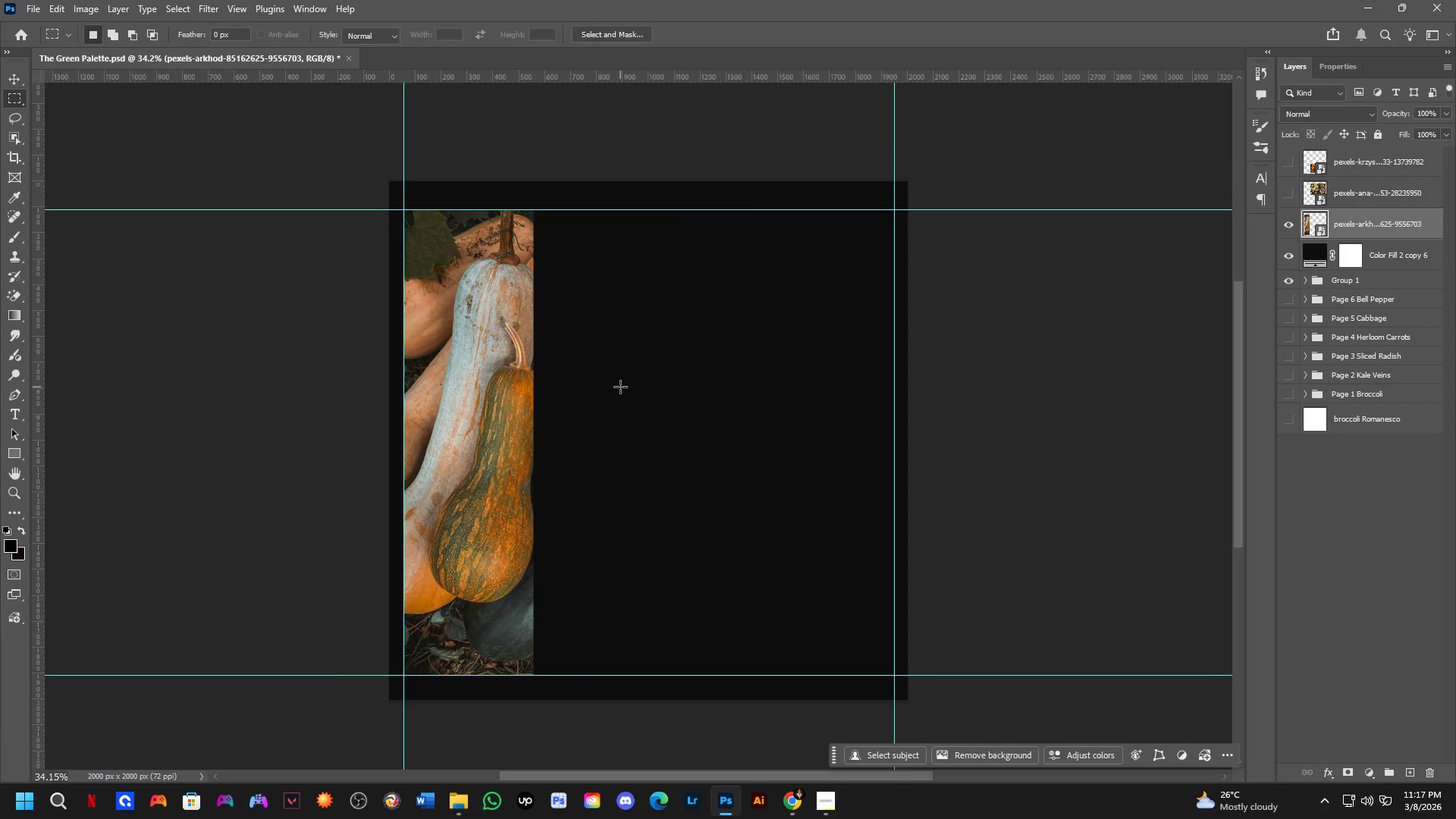 
hold_key(key=Space, duration=0.5)
 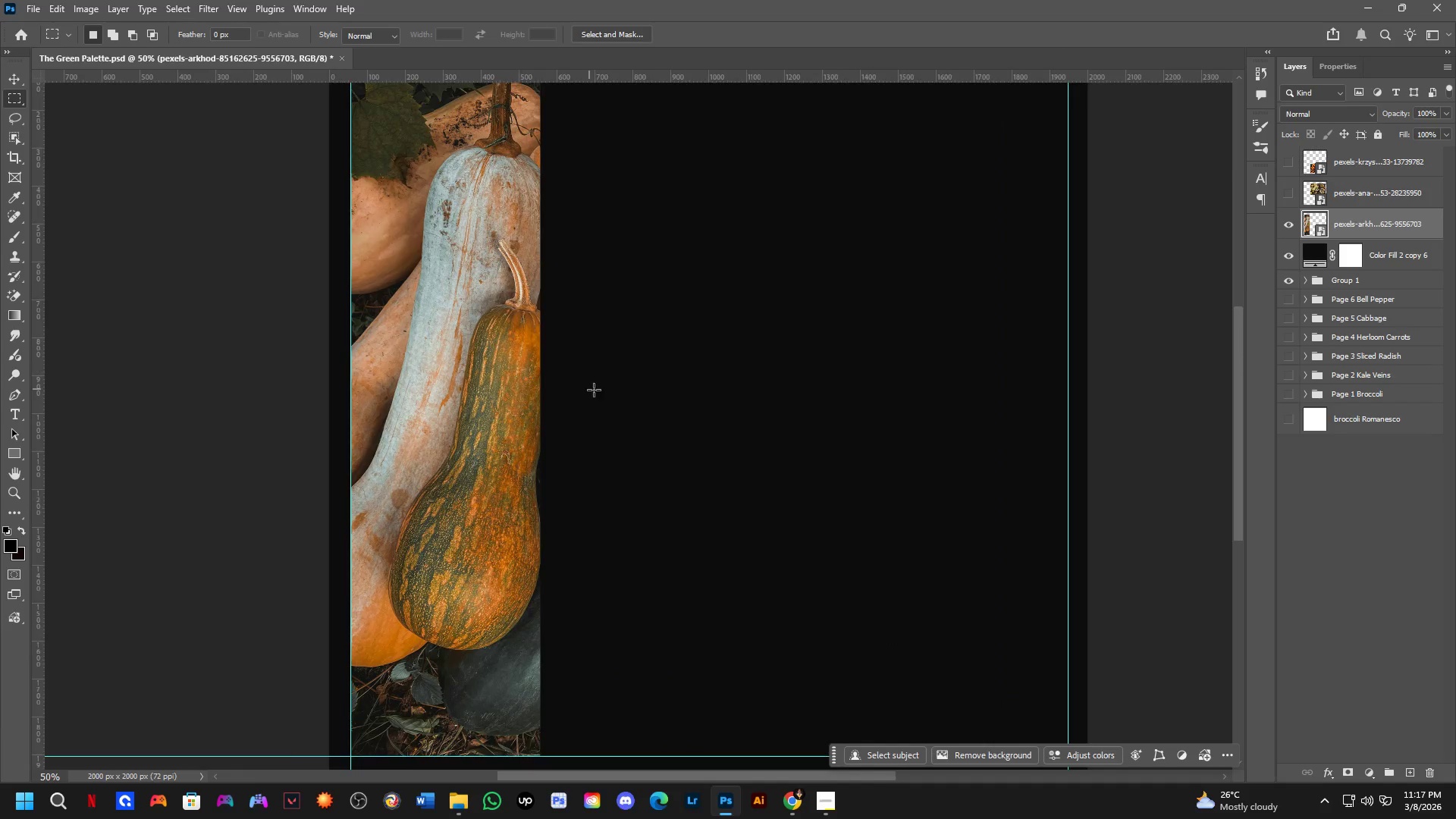 
left_click_drag(start_coordinate=[620, 387], to_coordinate=[601, 342])
 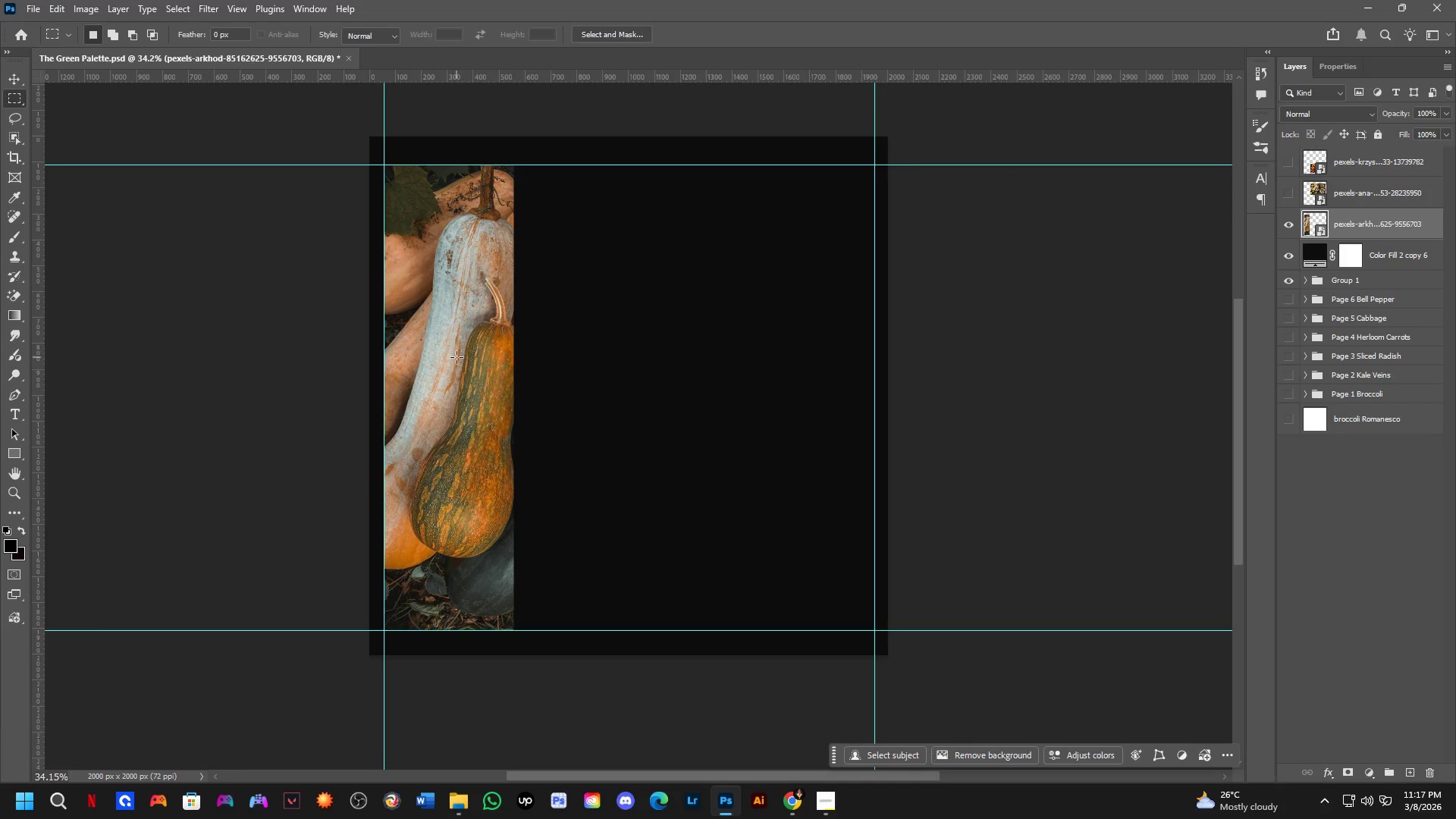 
scroll: coordinate [595, 391], scroll_direction: up, amount: 7.0
 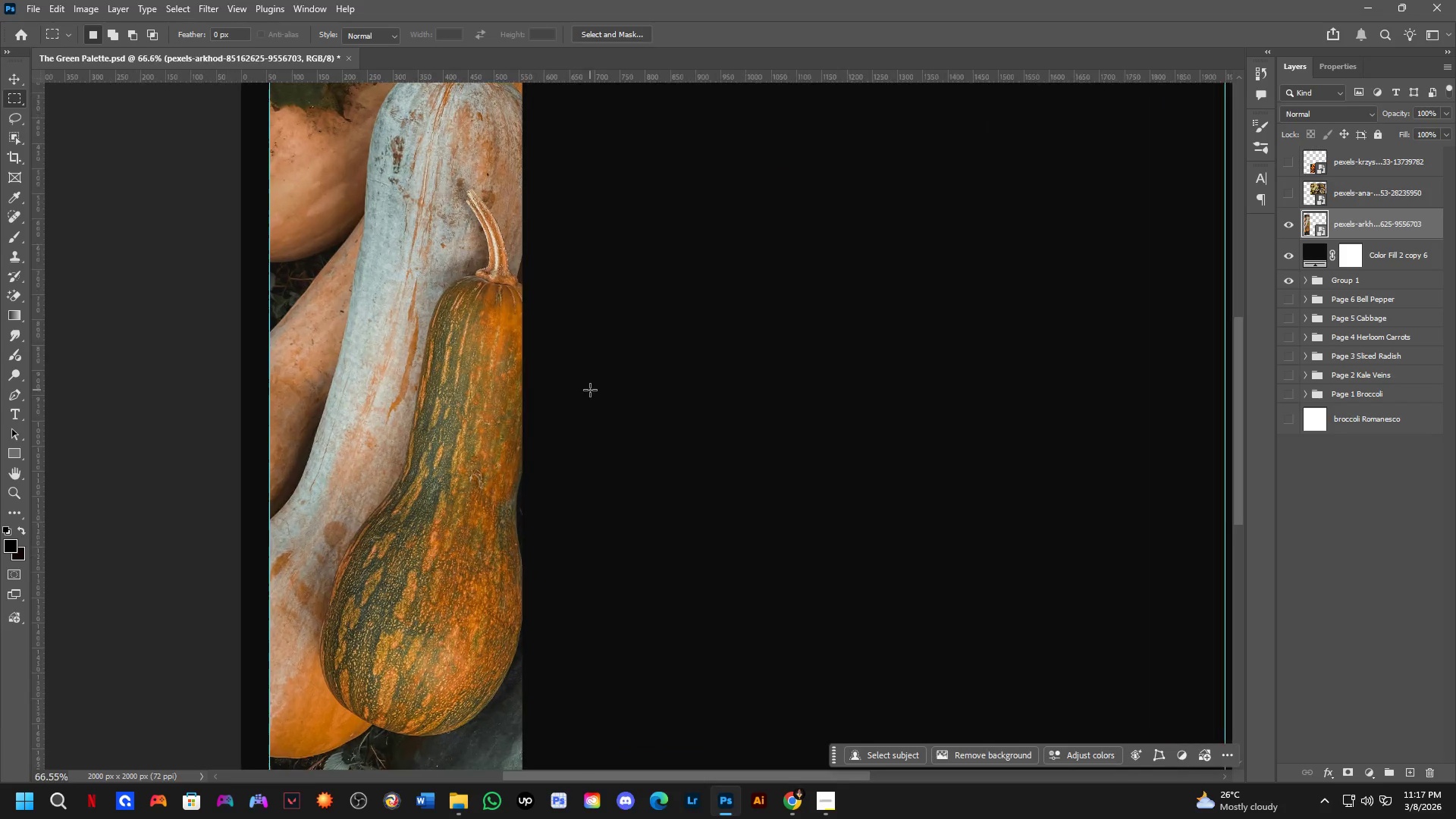 
hold_key(key=Space, duration=0.64)
 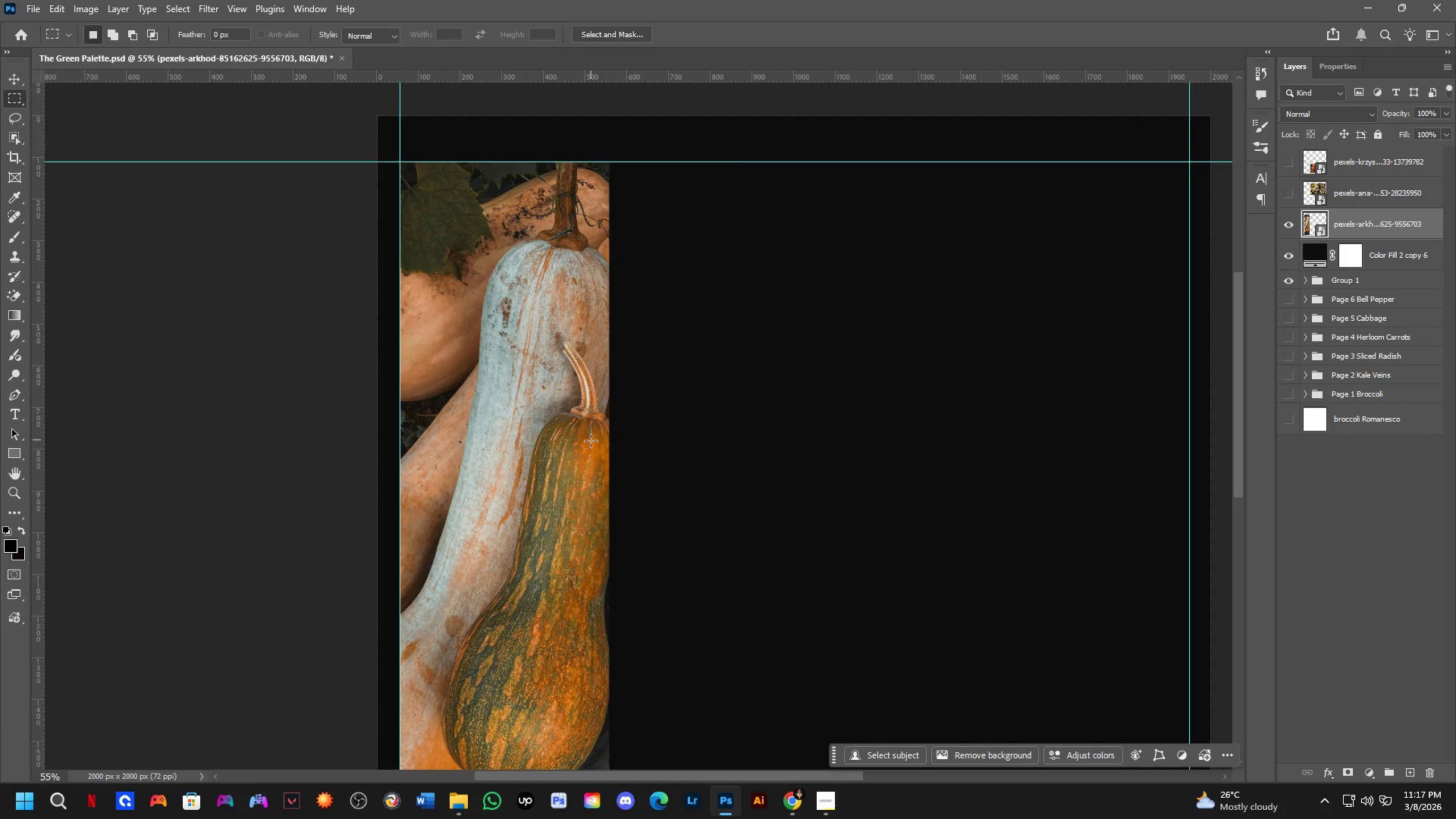 
left_click_drag(start_coordinate=[555, 349], to_coordinate=[645, 480])
 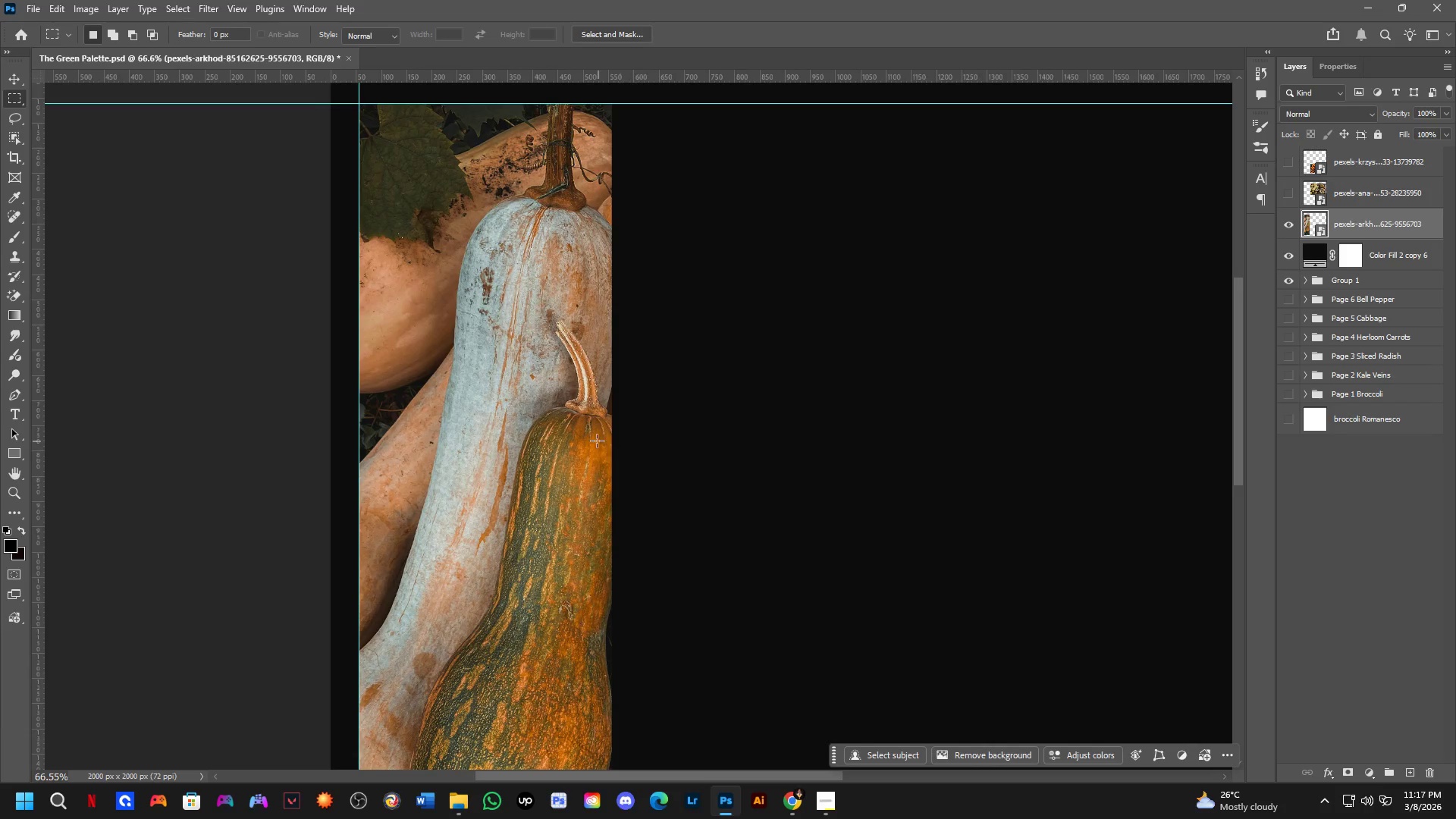 
scroll: coordinate [594, 438], scroll_direction: down, amount: 2.0
 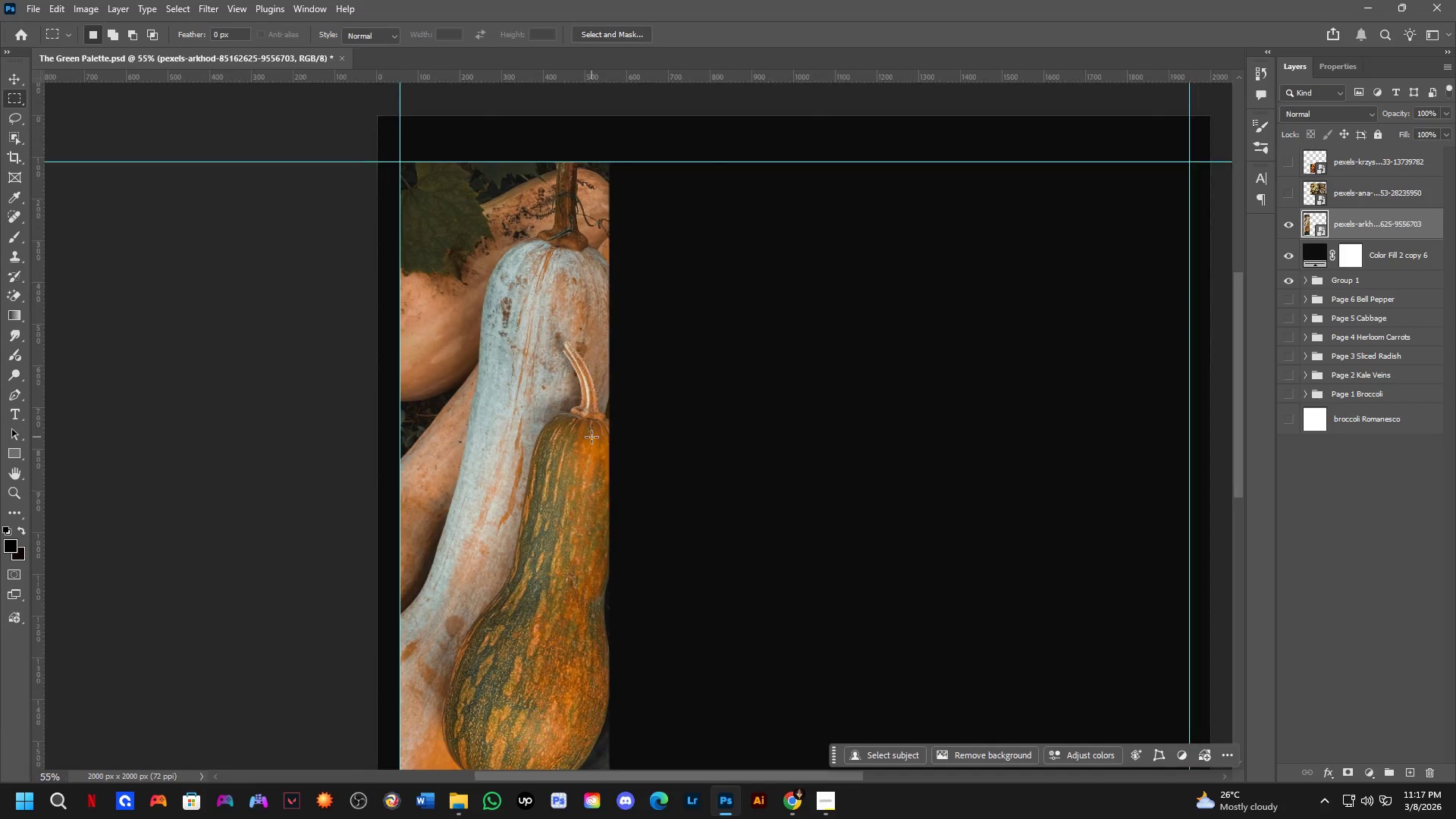 
hold_key(key=Space, duration=0.94)
 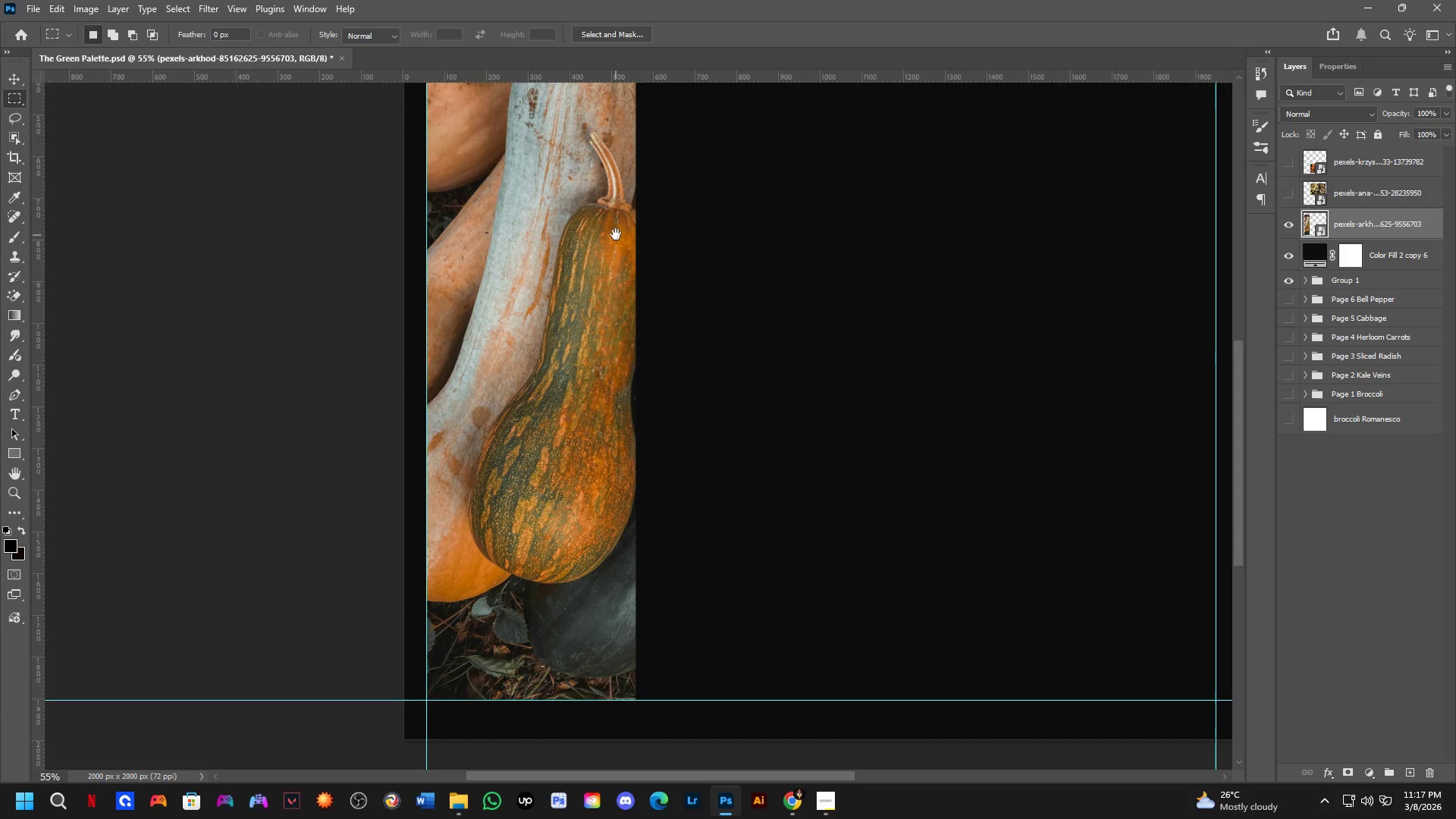 
left_click_drag(start_coordinate=[590, 446], to_coordinate=[616, 214])
 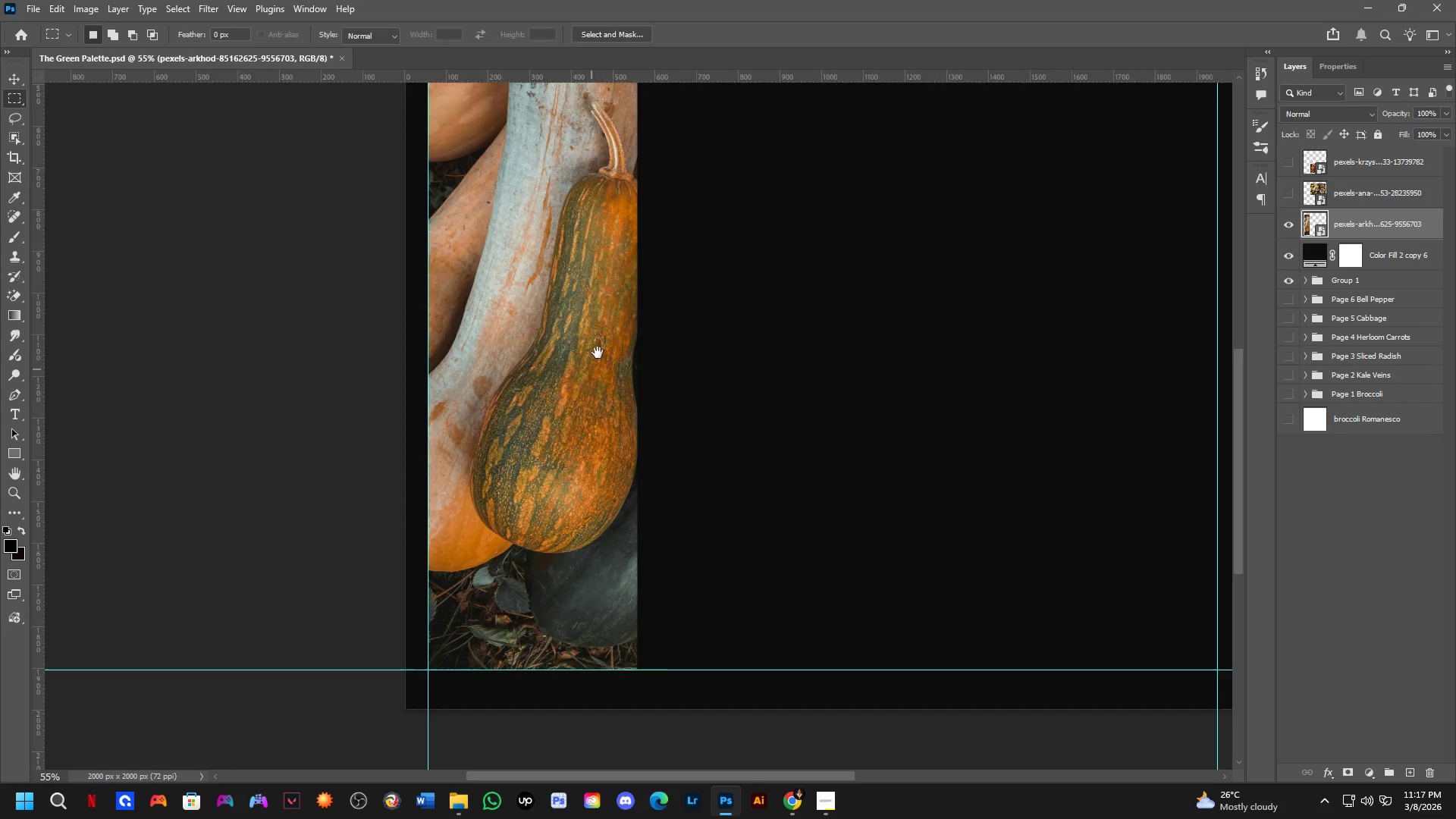 
hold_key(key=Space, duration=1.53)
 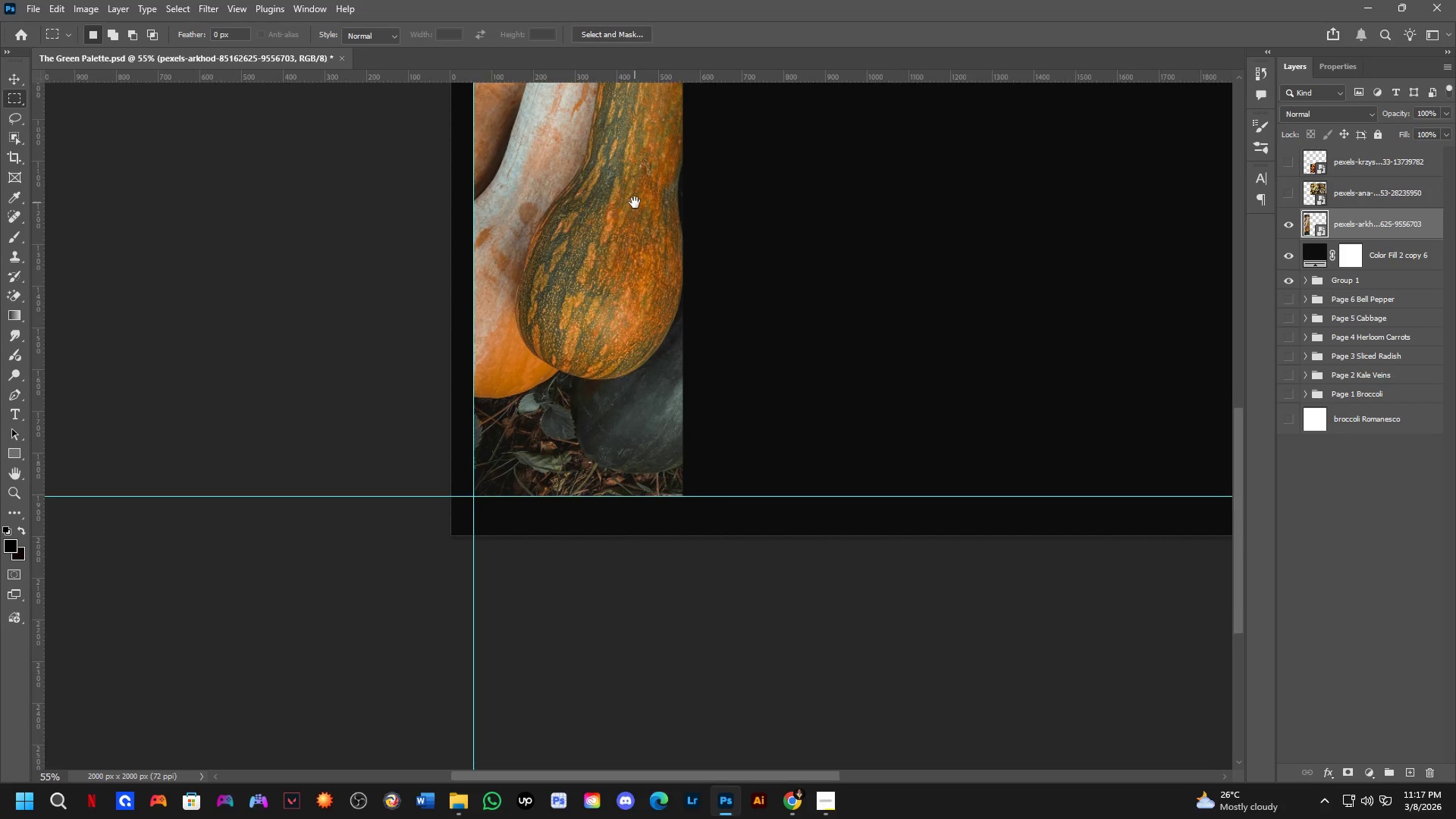 
left_click_drag(start_coordinate=[587, 384], to_coordinate=[638, 199])
 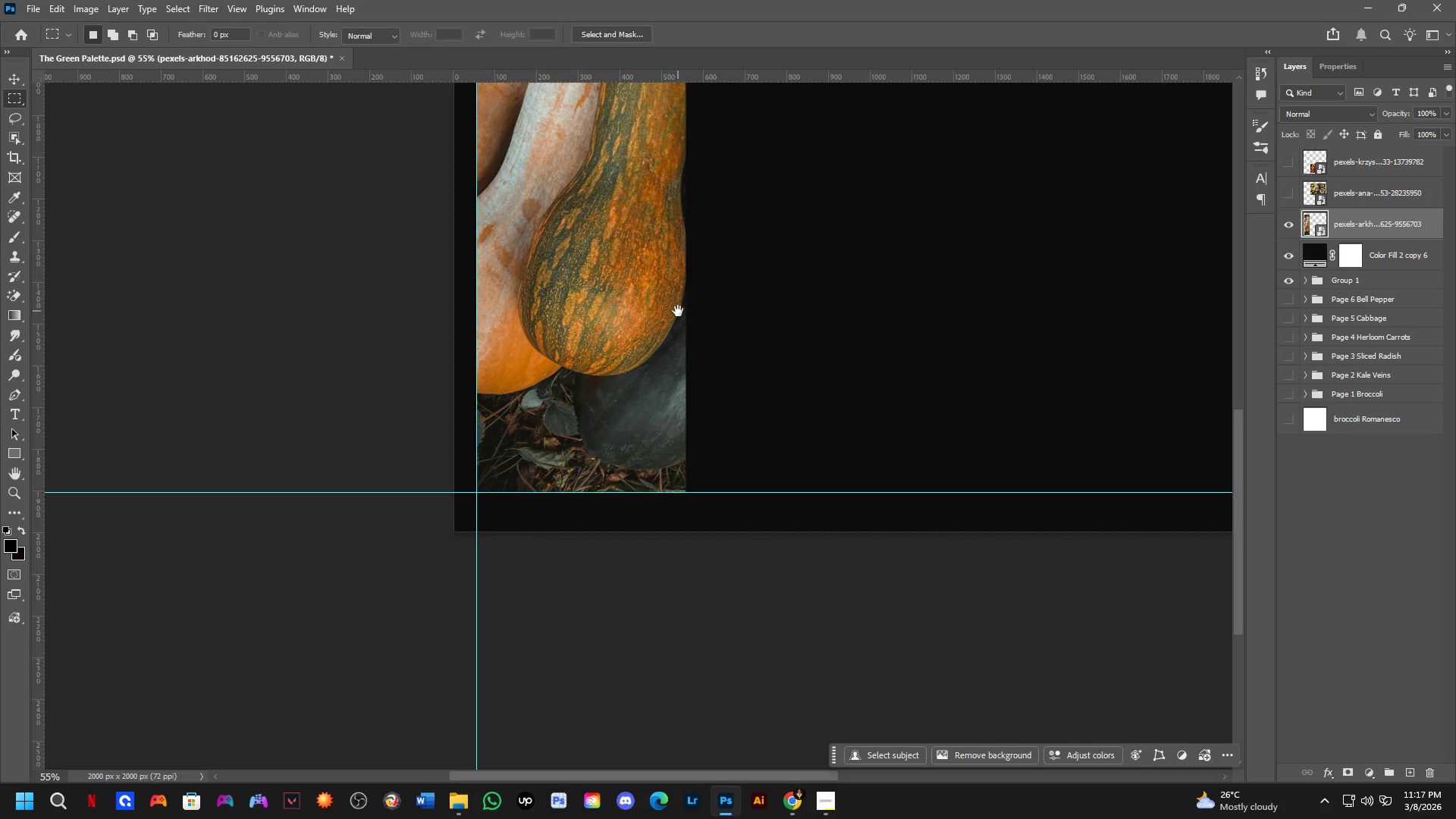 
key(Space)
 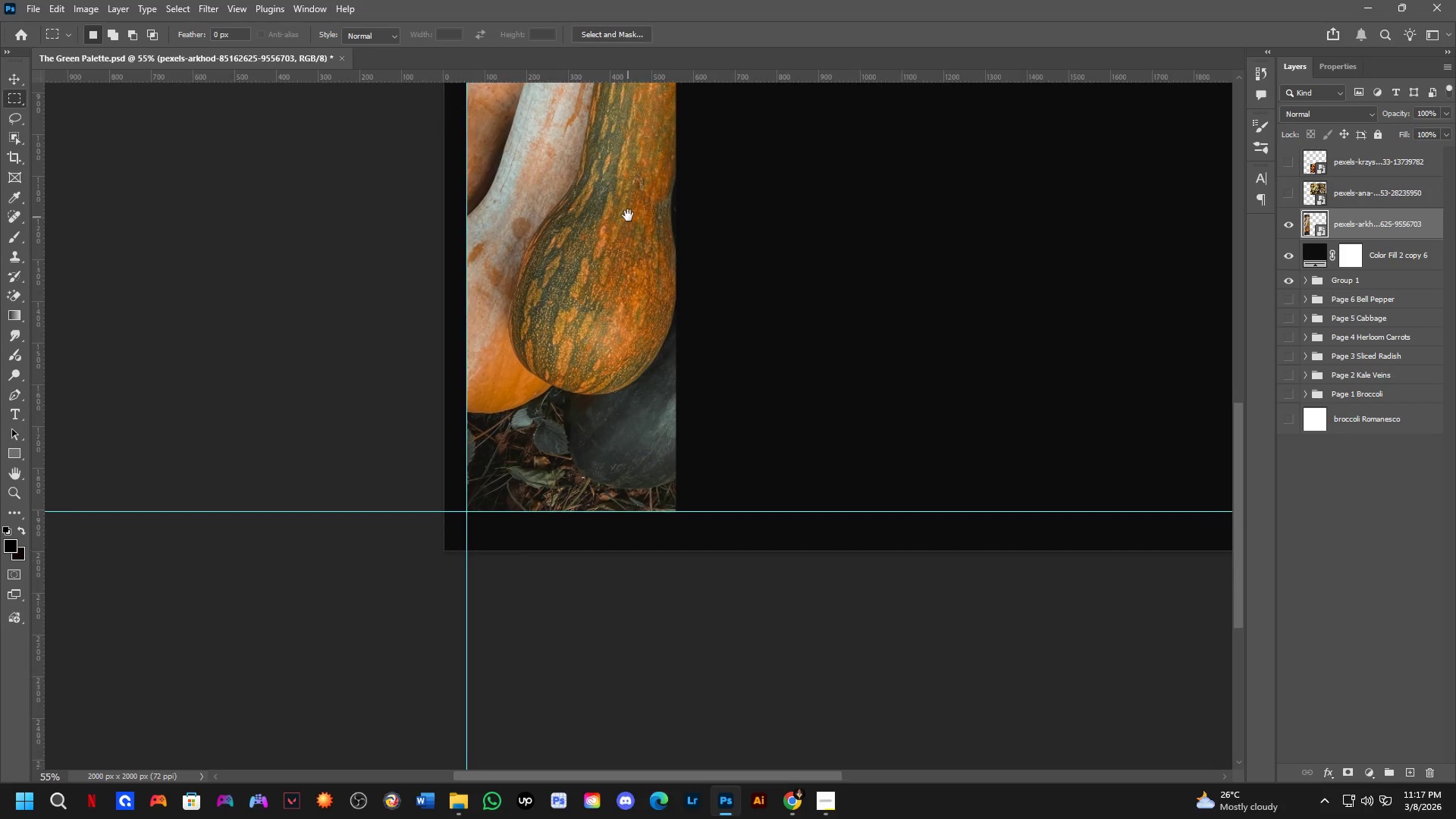 
key(Space)
 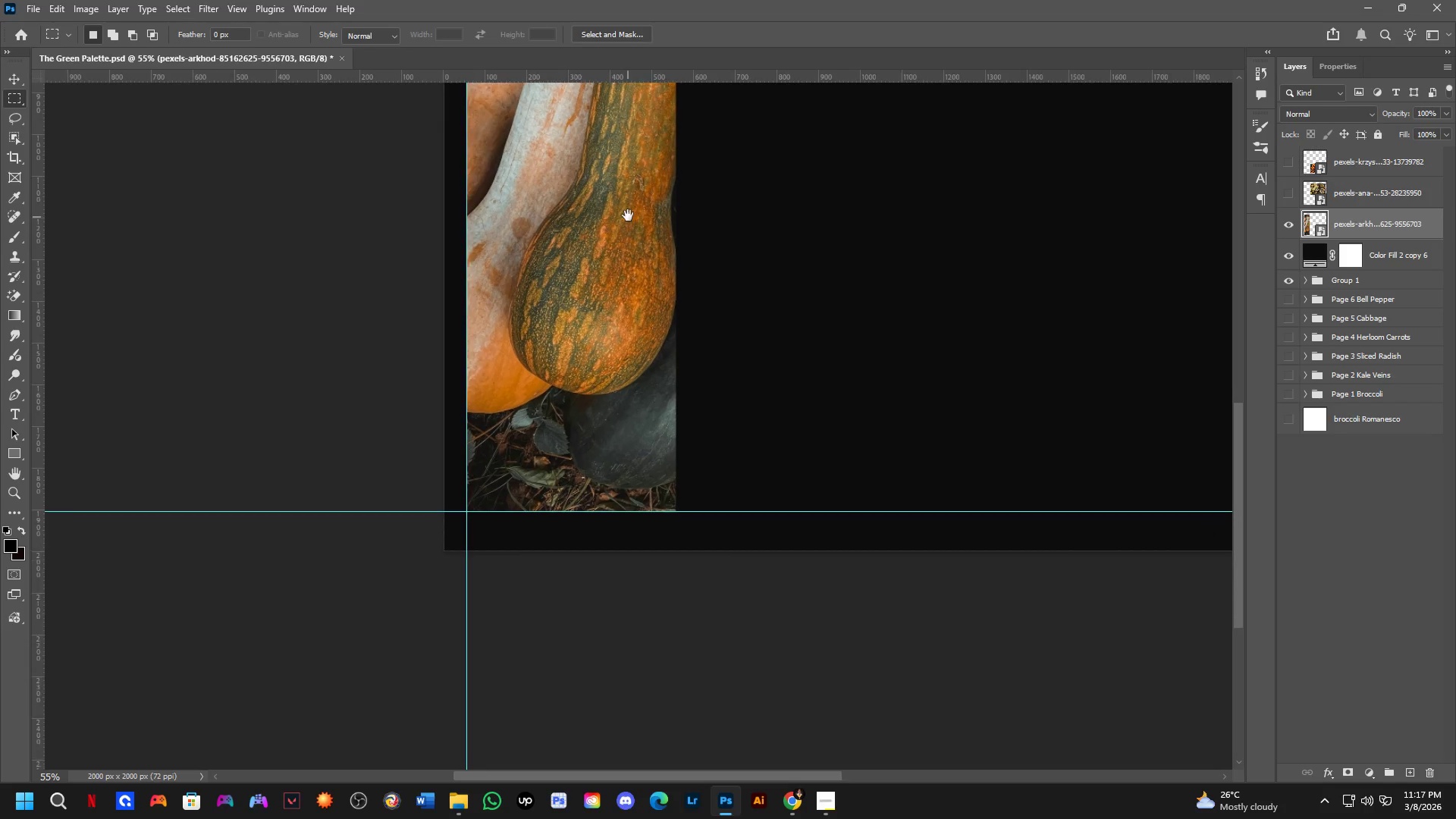 
key(Space)
 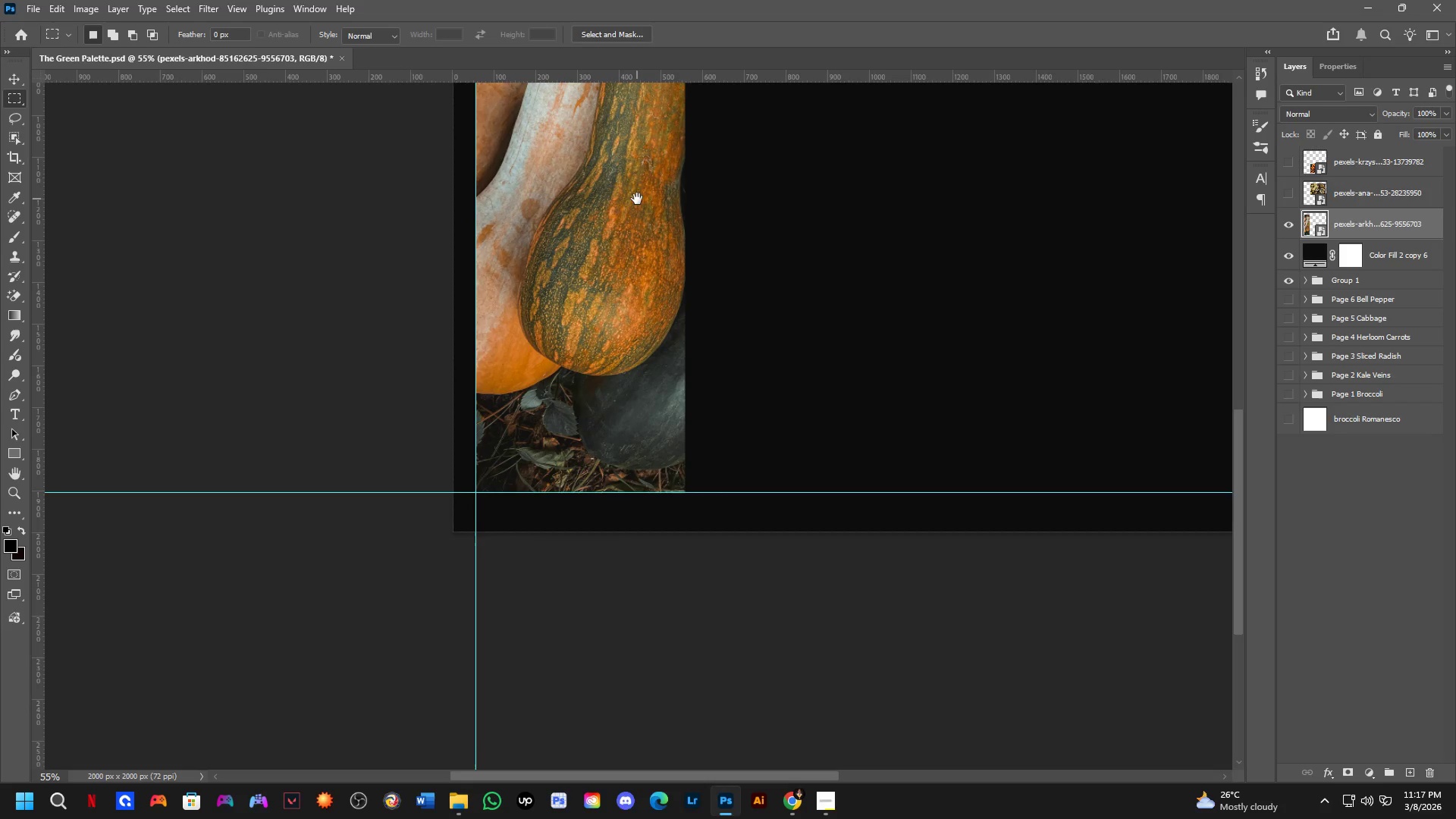 
hold_key(key=Space, duration=0.5)
 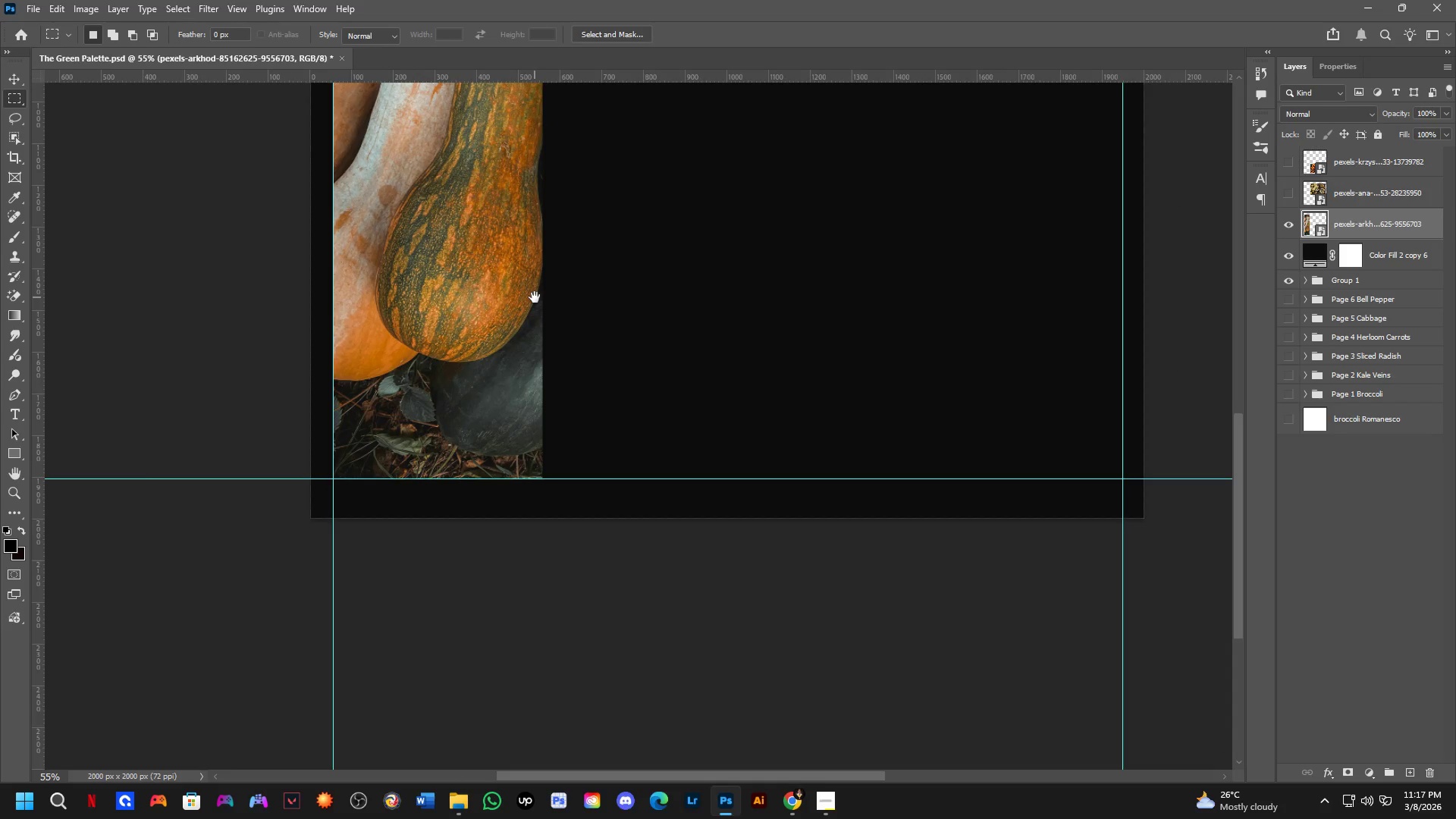 
left_click_drag(start_coordinate=[678, 311], to_coordinate=[535, 297])
 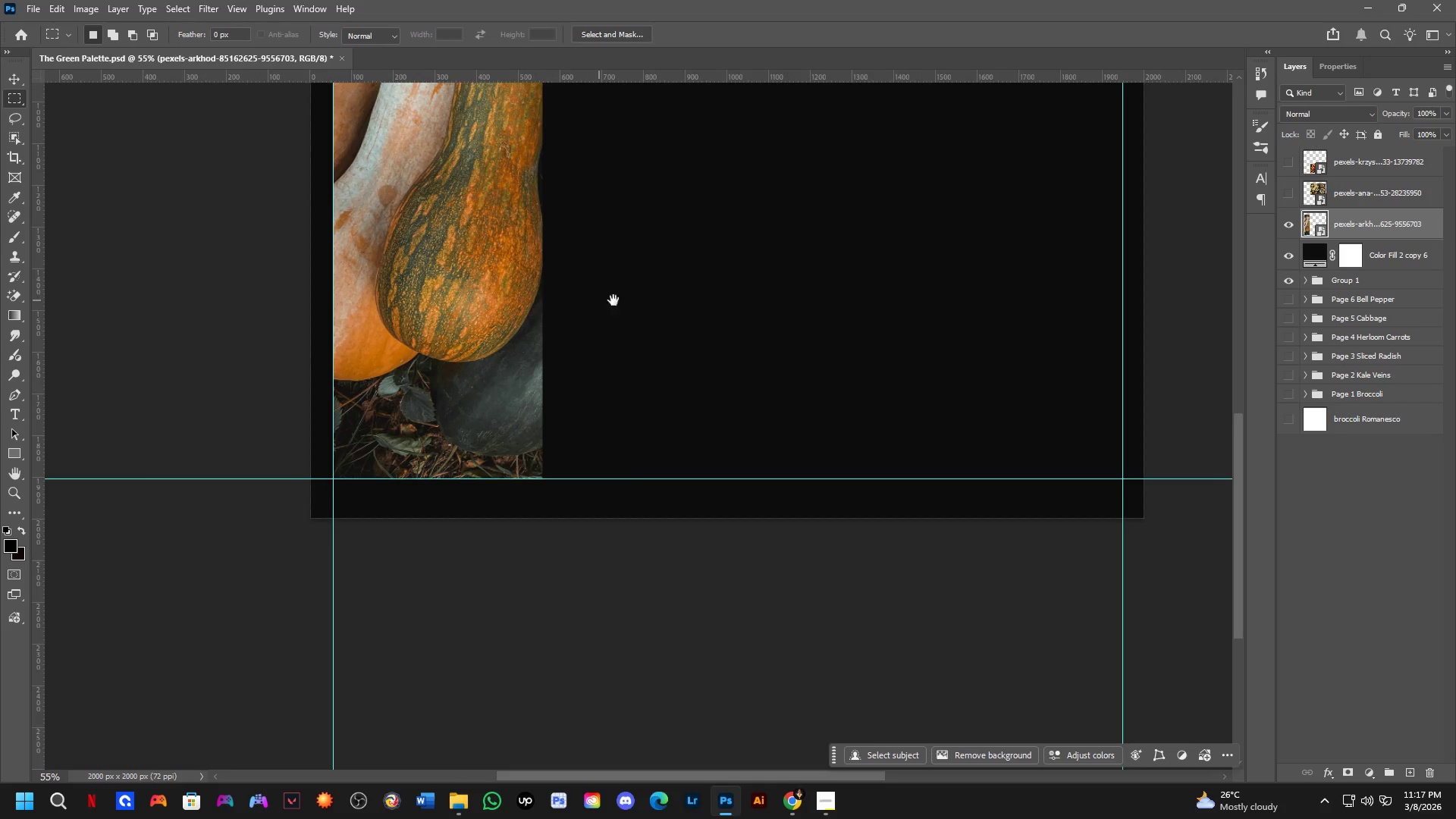 
hold_key(key=Space, duration=1.08)
 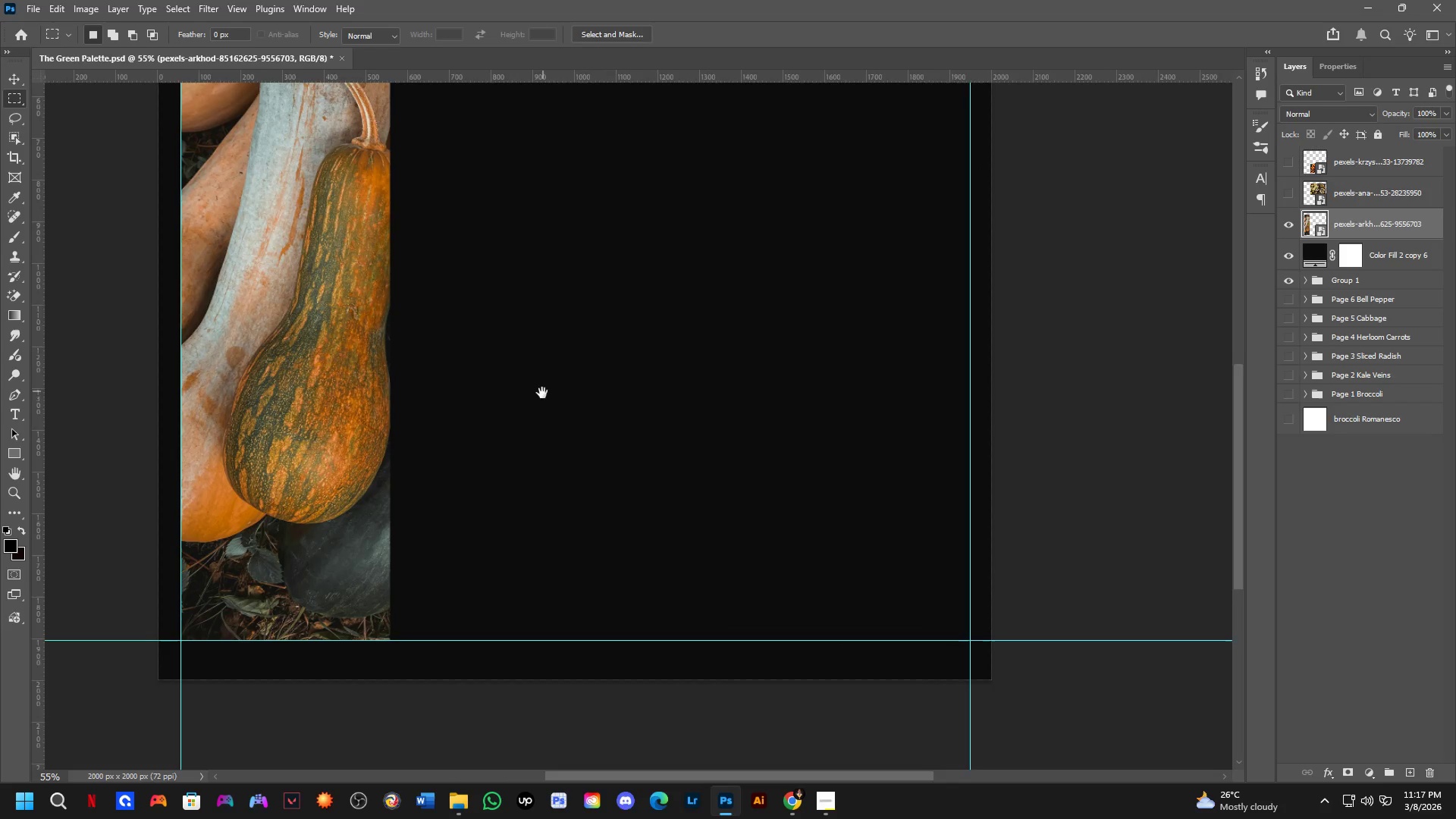 
left_click_drag(start_coordinate=[630, 296], to_coordinate=[502, 387])
 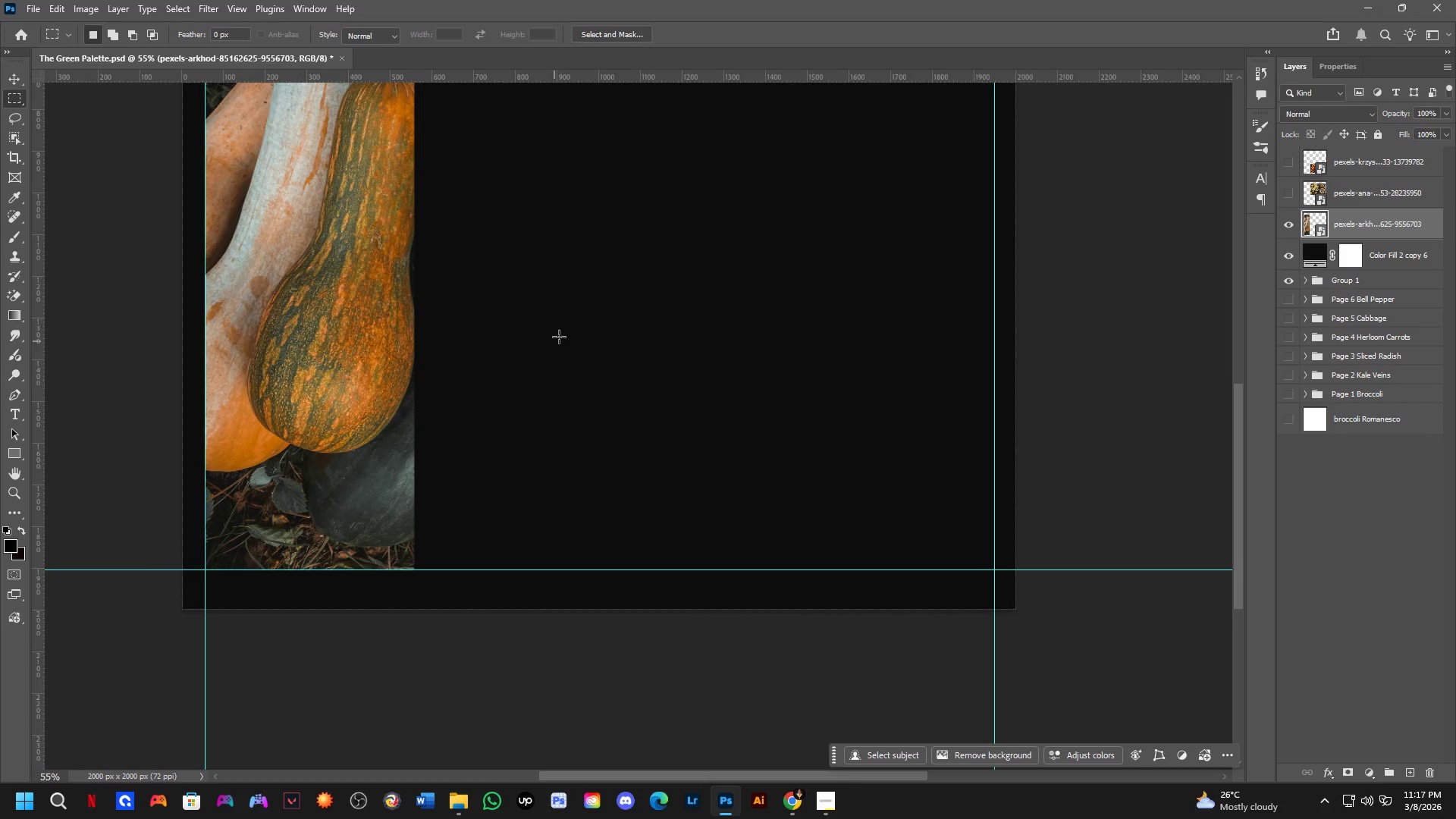 
hold_key(key=Space, duration=0.98)
 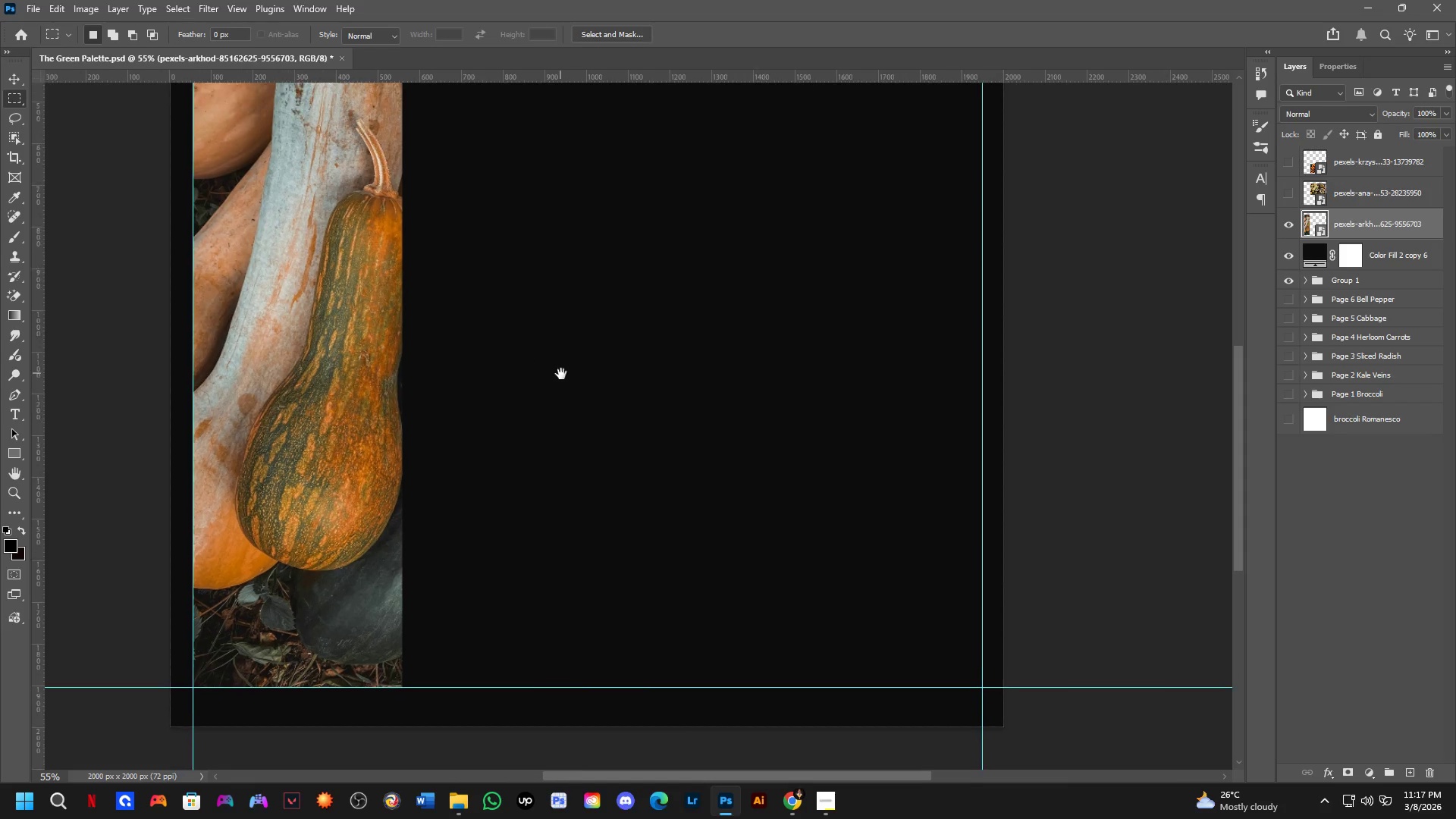 
left_click_drag(start_coordinate=[568, 320], to_coordinate=[541, 402])
 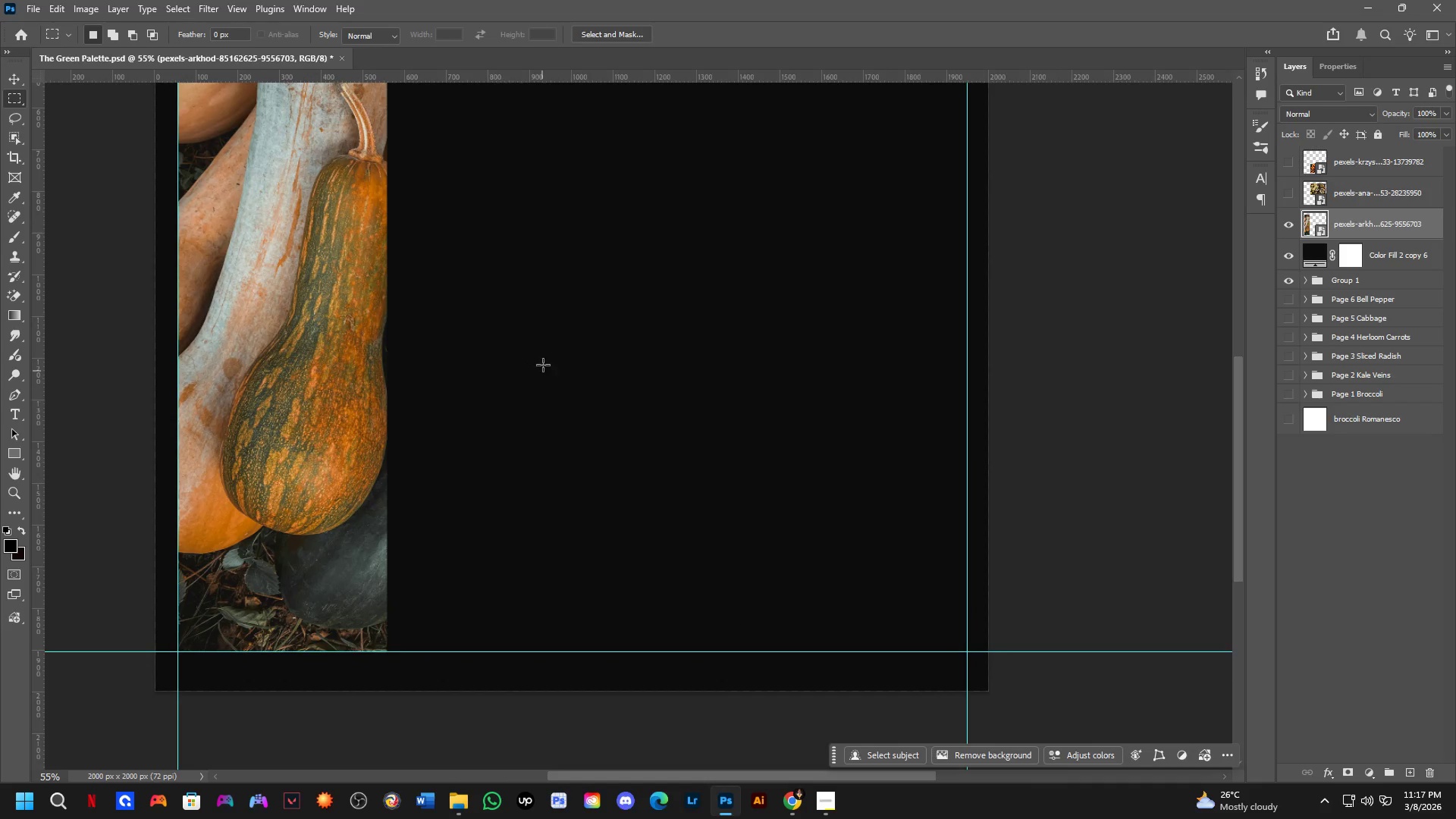 
hold_key(key=Space, duration=0.59)
 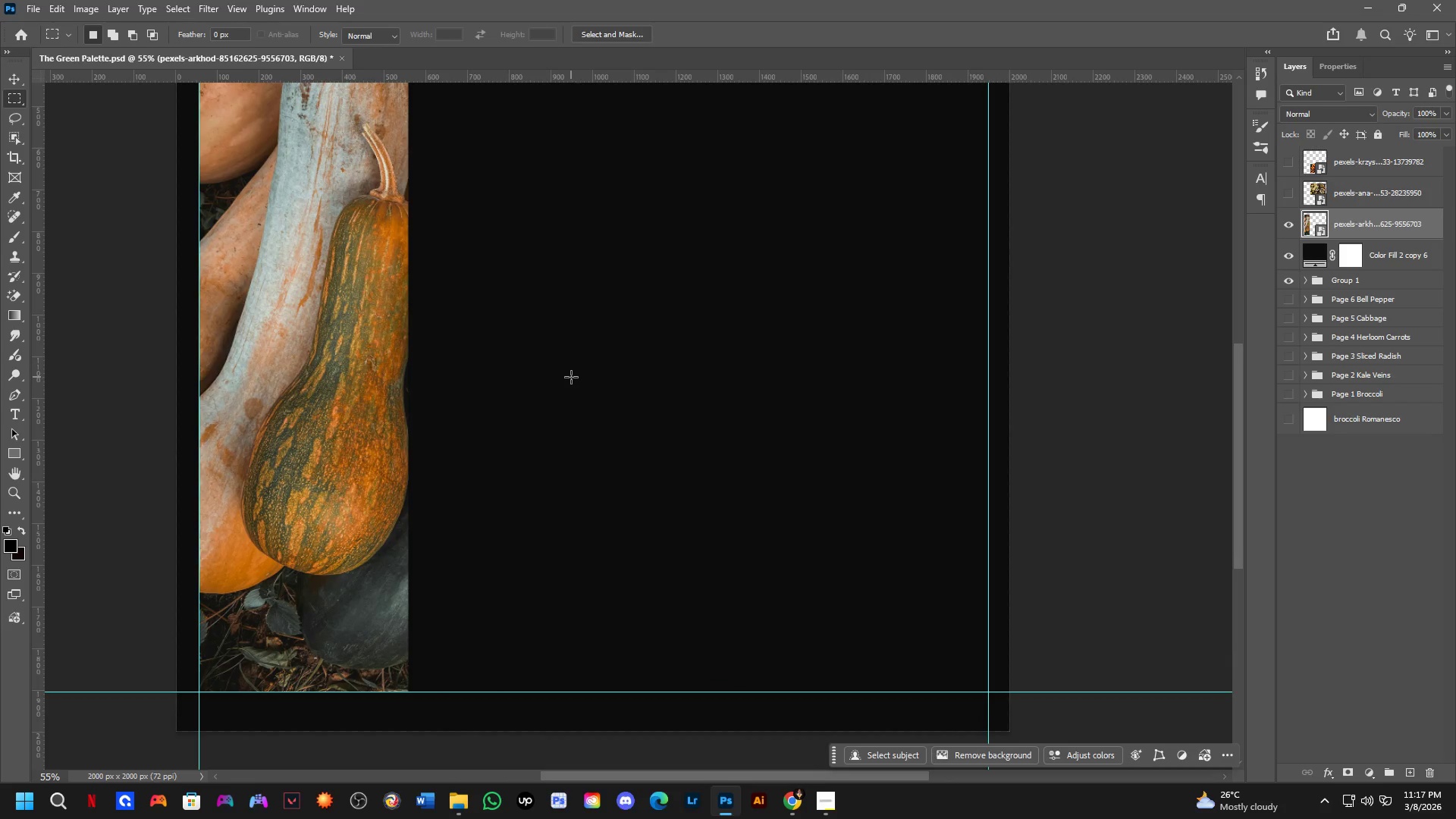 
left_click_drag(start_coordinate=[545, 337], to_coordinate=[566, 377])
 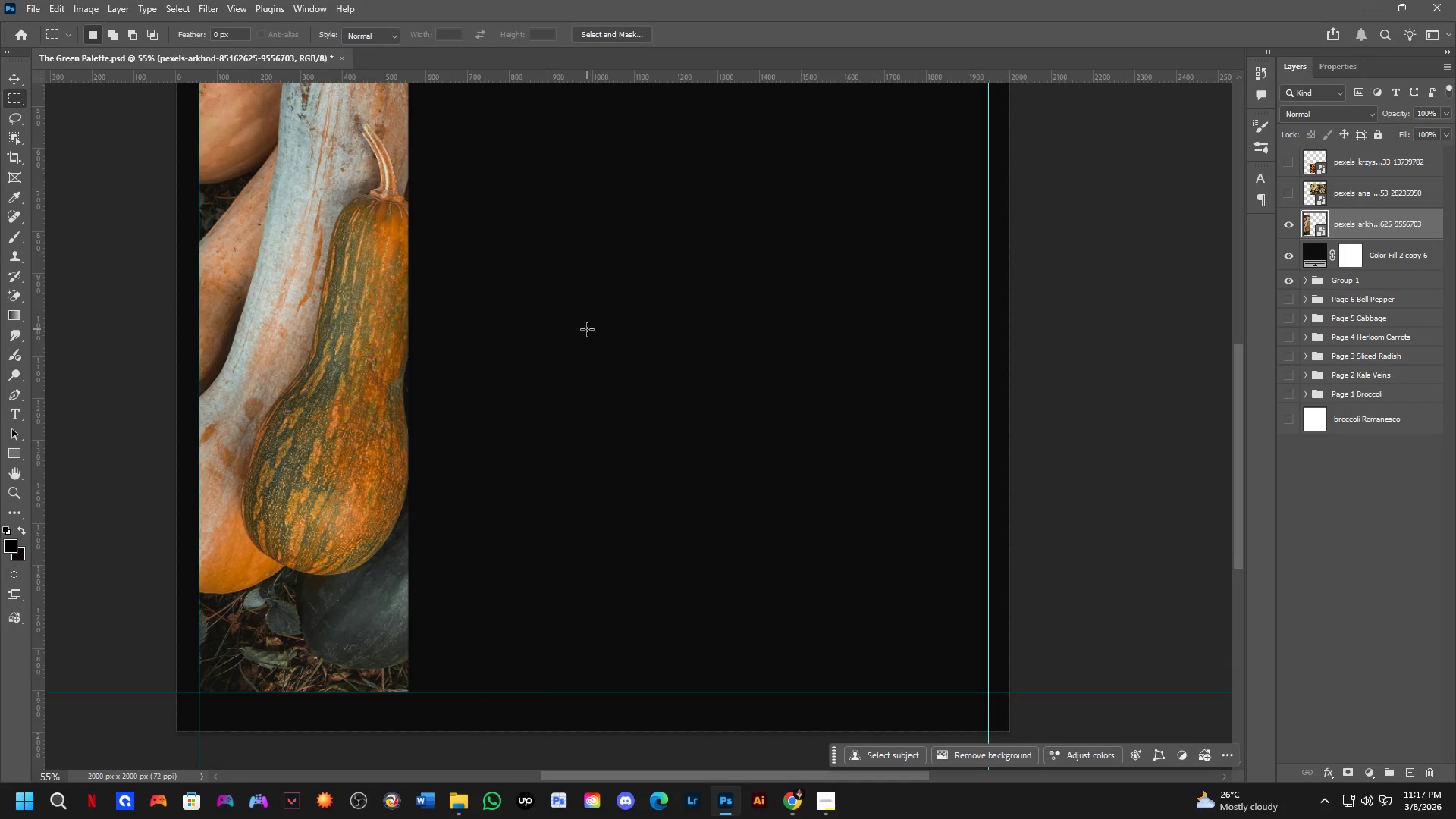 
scroll: coordinate [579, 328], scroll_direction: down, amount: 3.0
 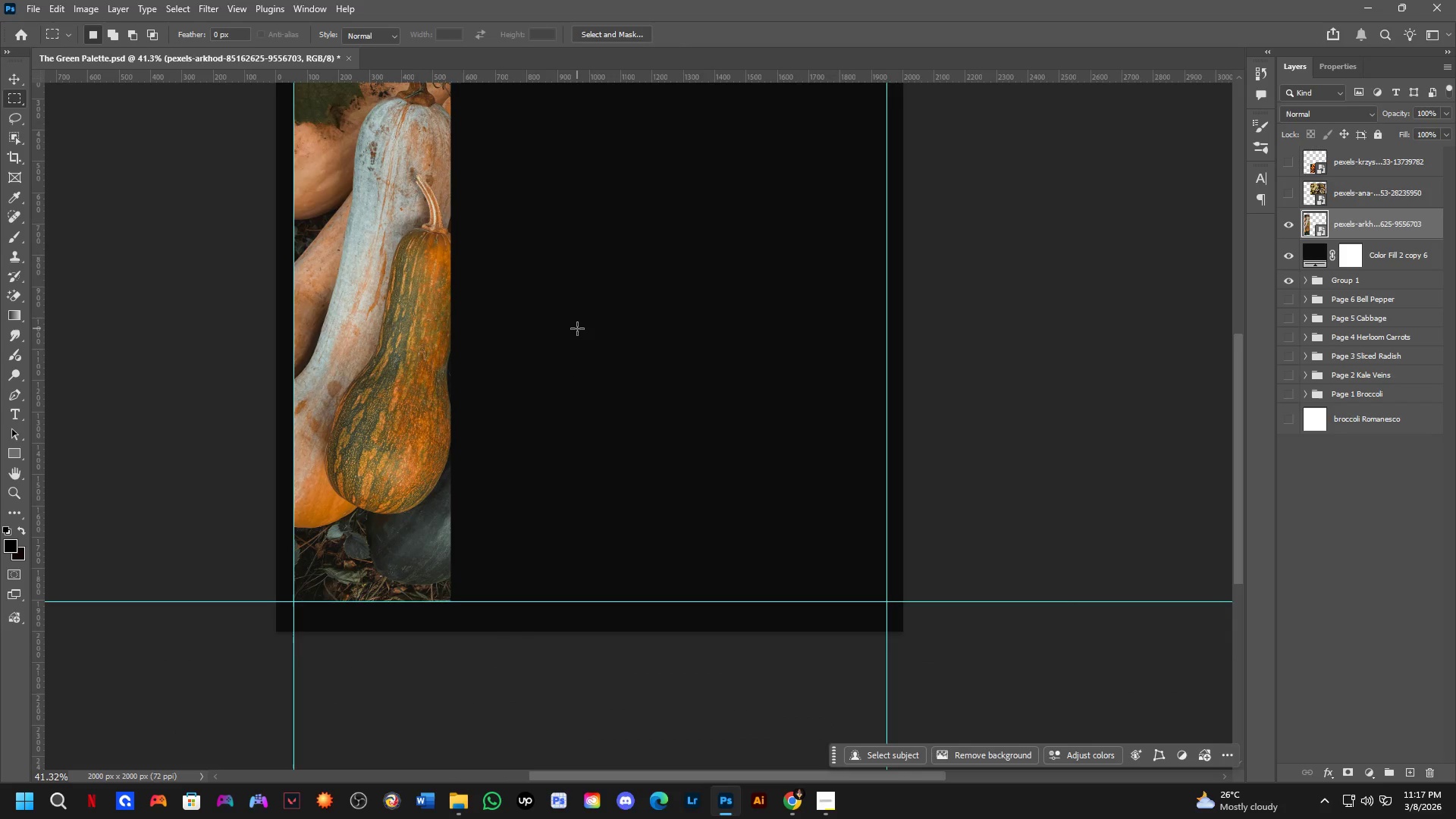 
hold_key(key=Space, duration=0.67)
 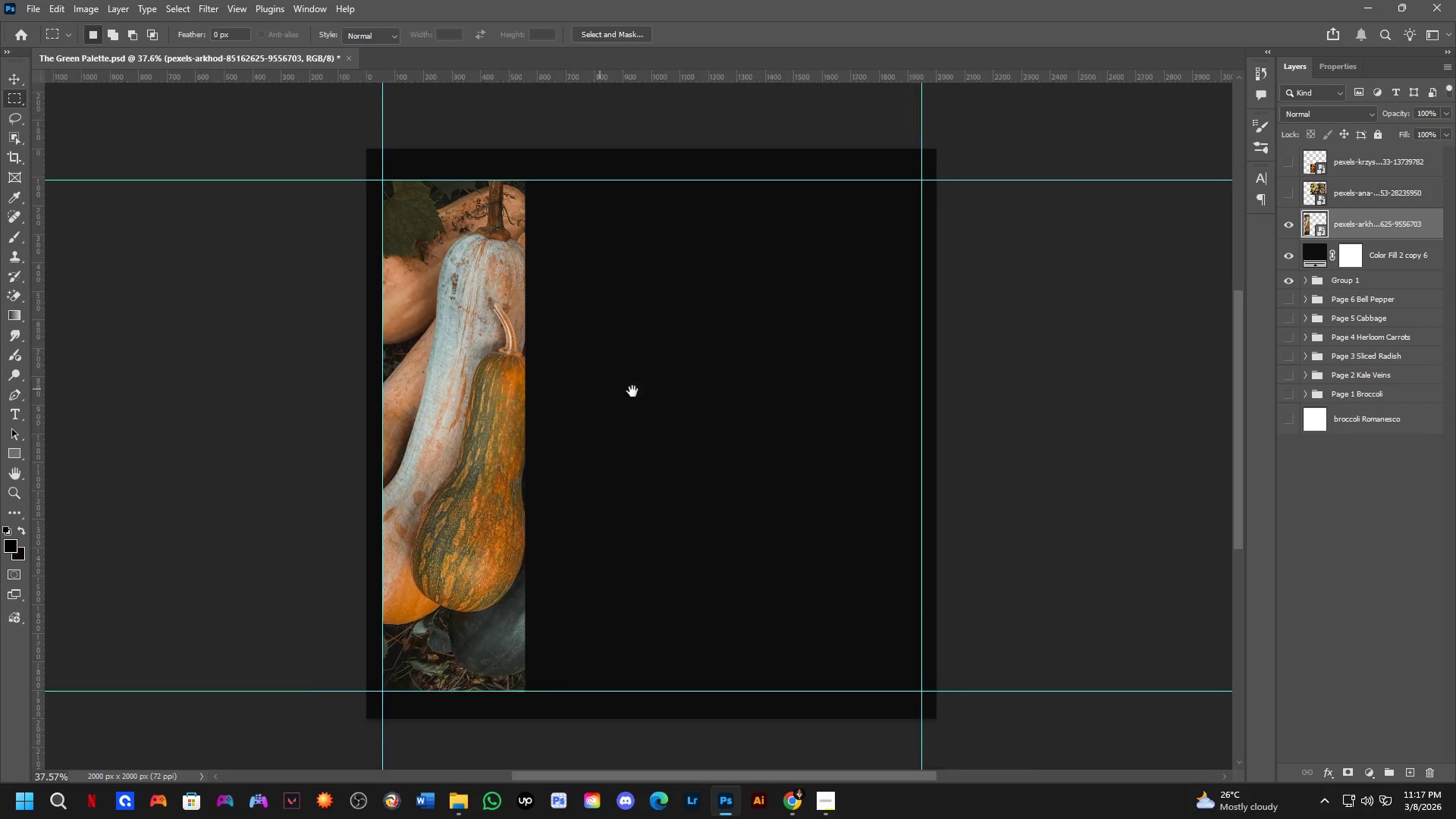 
left_click_drag(start_coordinate=[572, 304], to_coordinate=[605, 410])
 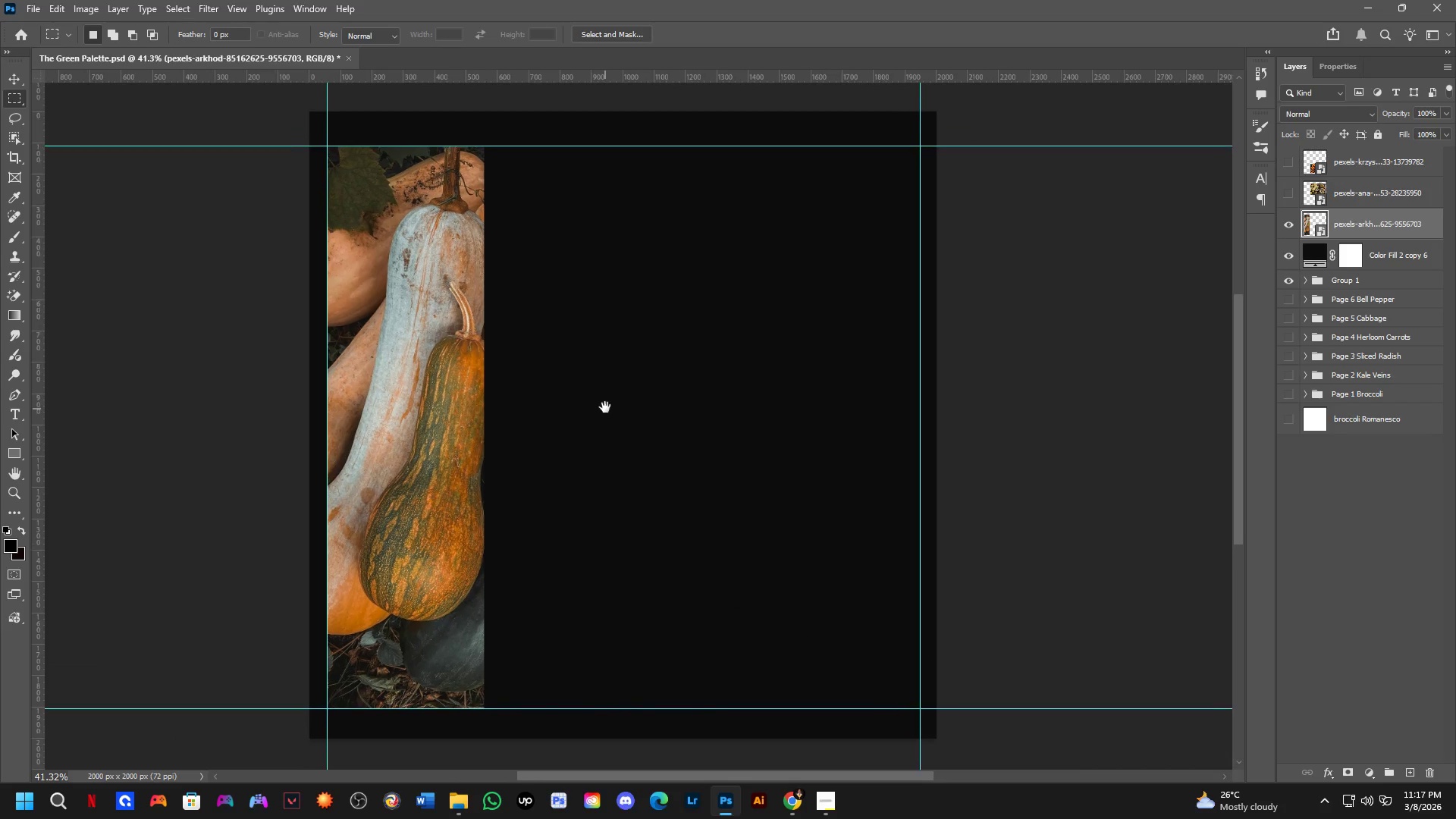 
scroll: coordinate [598, 397], scroll_direction: down, amount: 1.0
 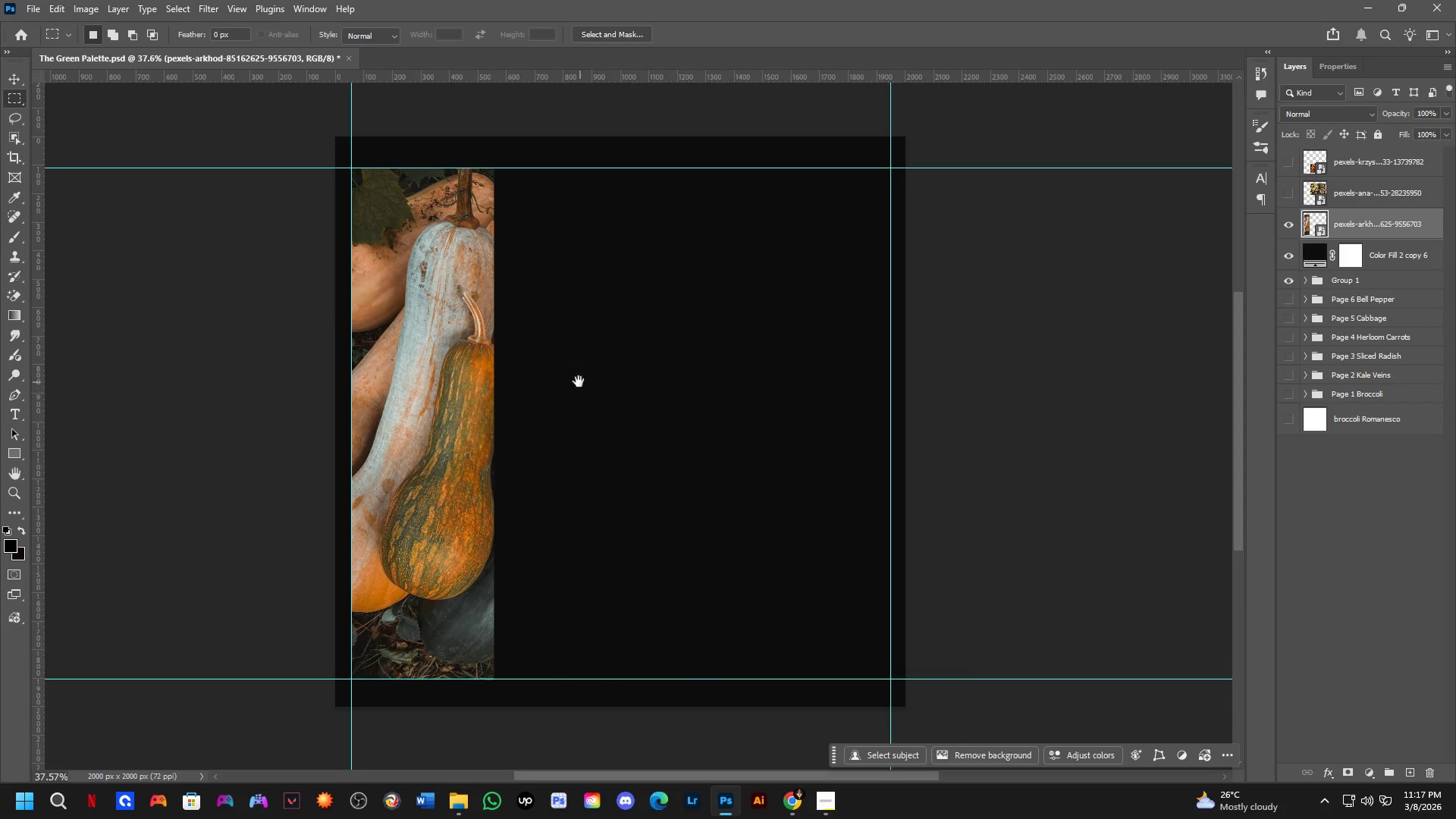 
hold_key(key=Space, duration=0.84)
 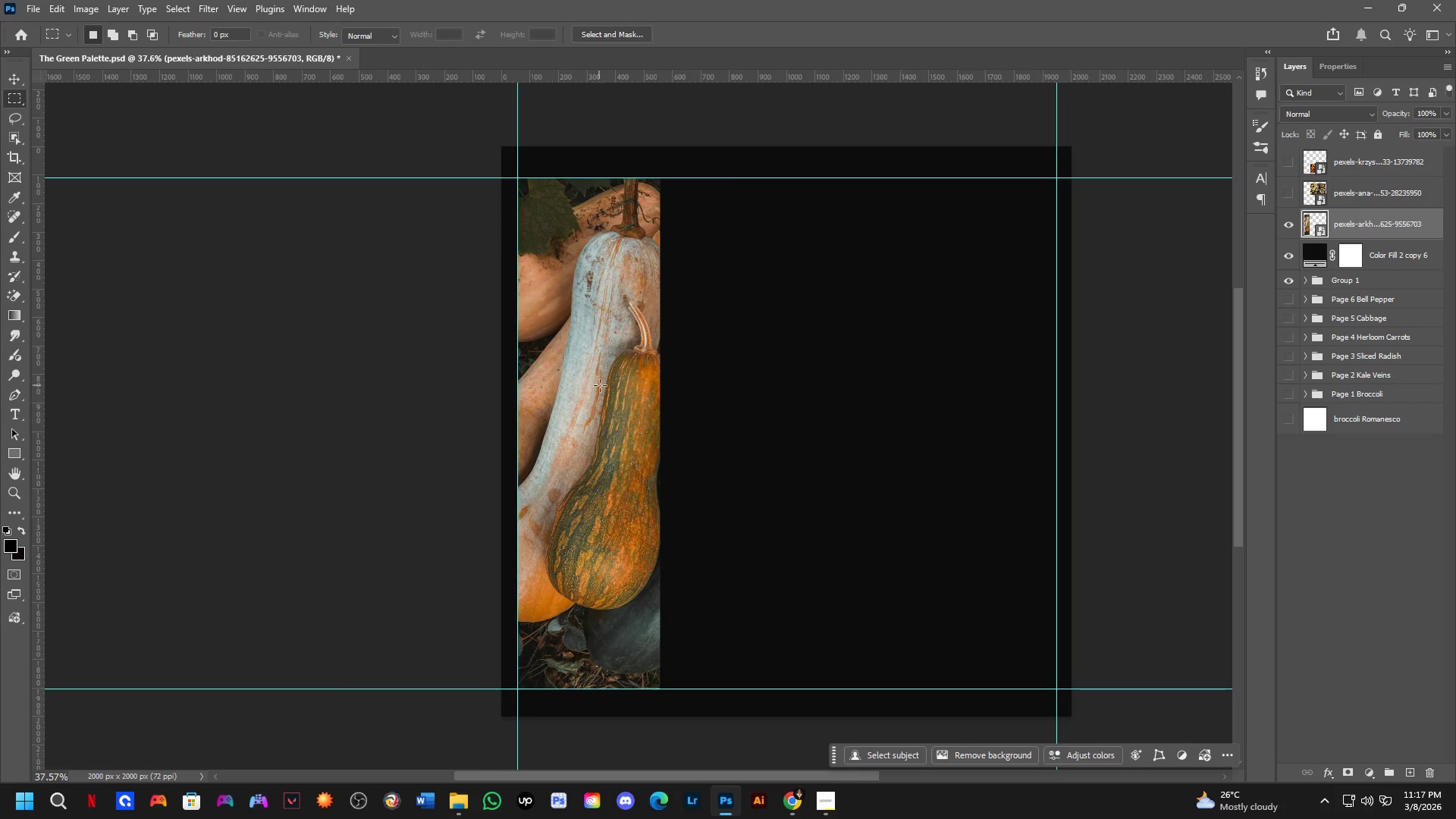 
left_click_drag(start_coordinate=[557, 374], to_coordinate=[723, 384])
 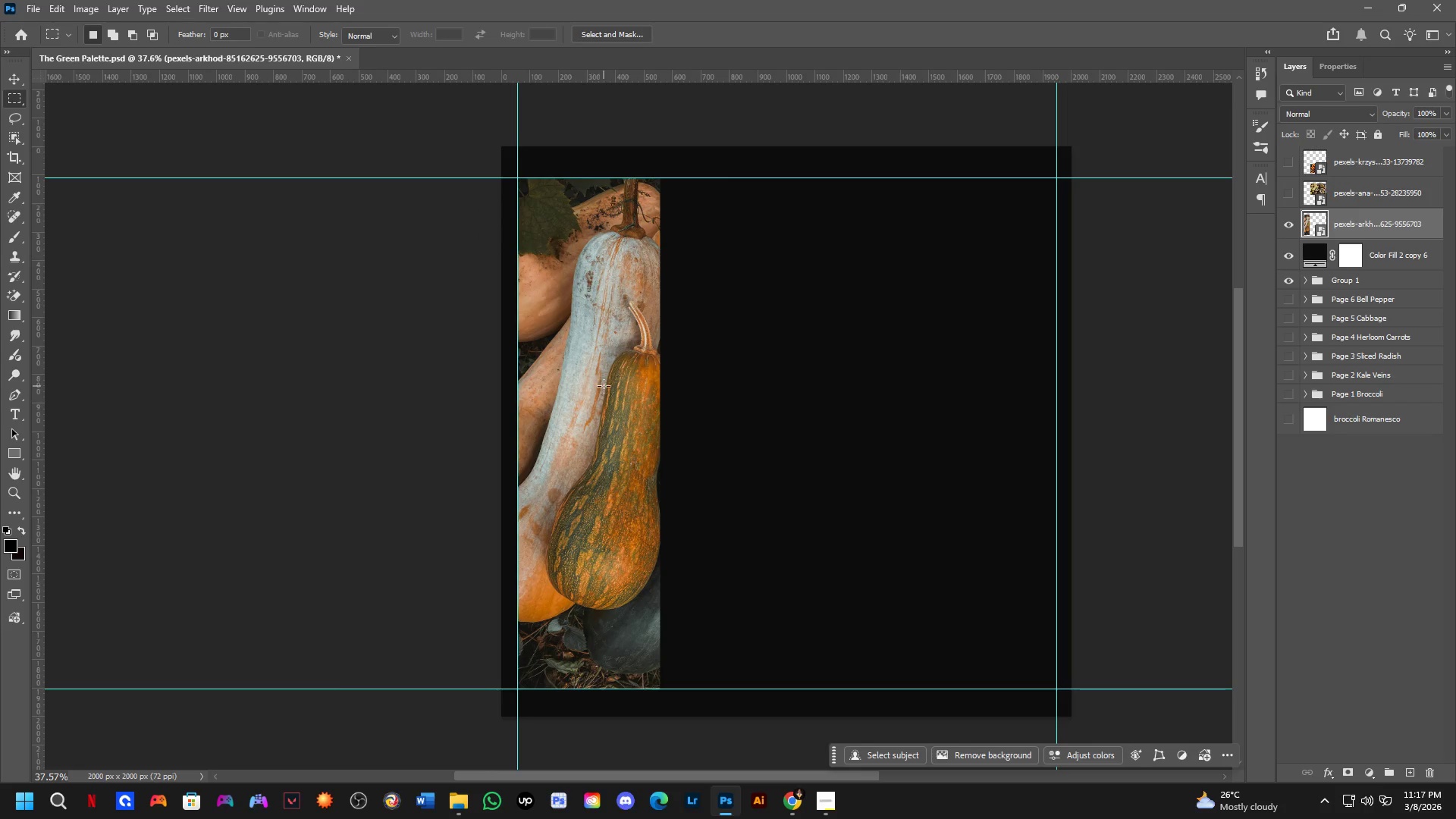 
scroll: coordinate [586, 323], scroll_direction: up, amount: 1.0
 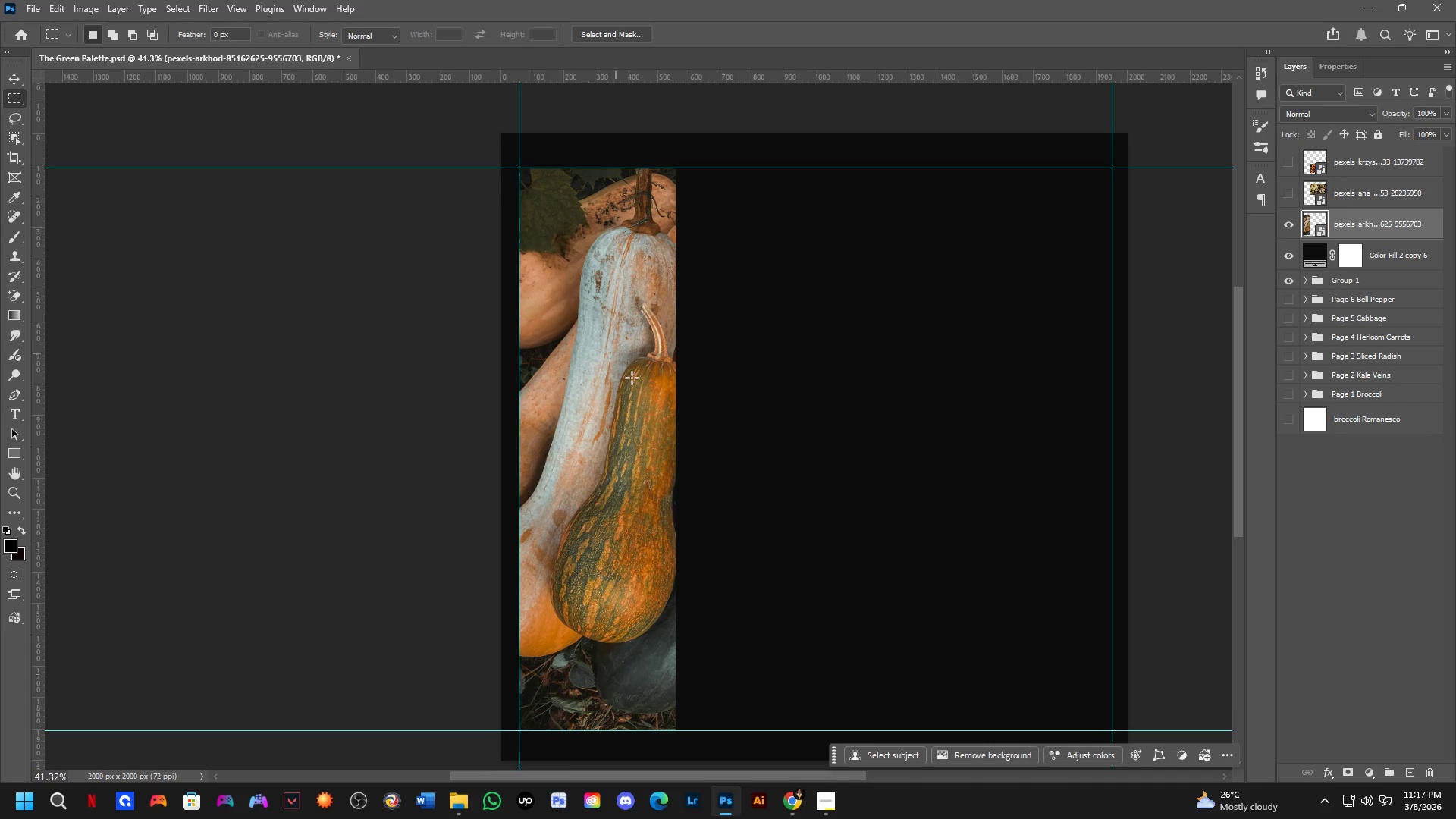 
hold_key(key=Space, duration=0.48)
 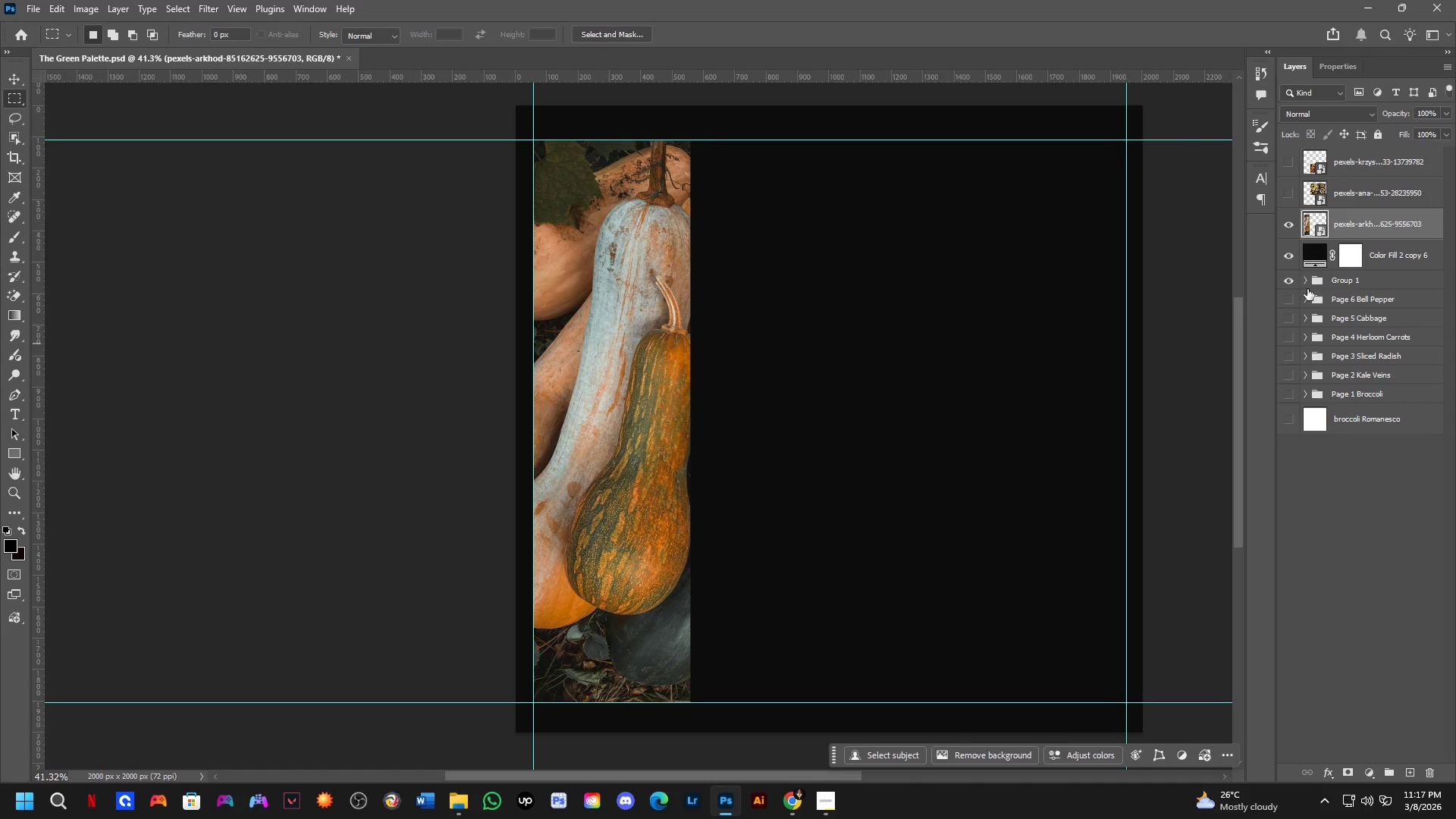 
left_click_drag(start_coordinate=[668, 427], to_coordinate=[682, 399])
 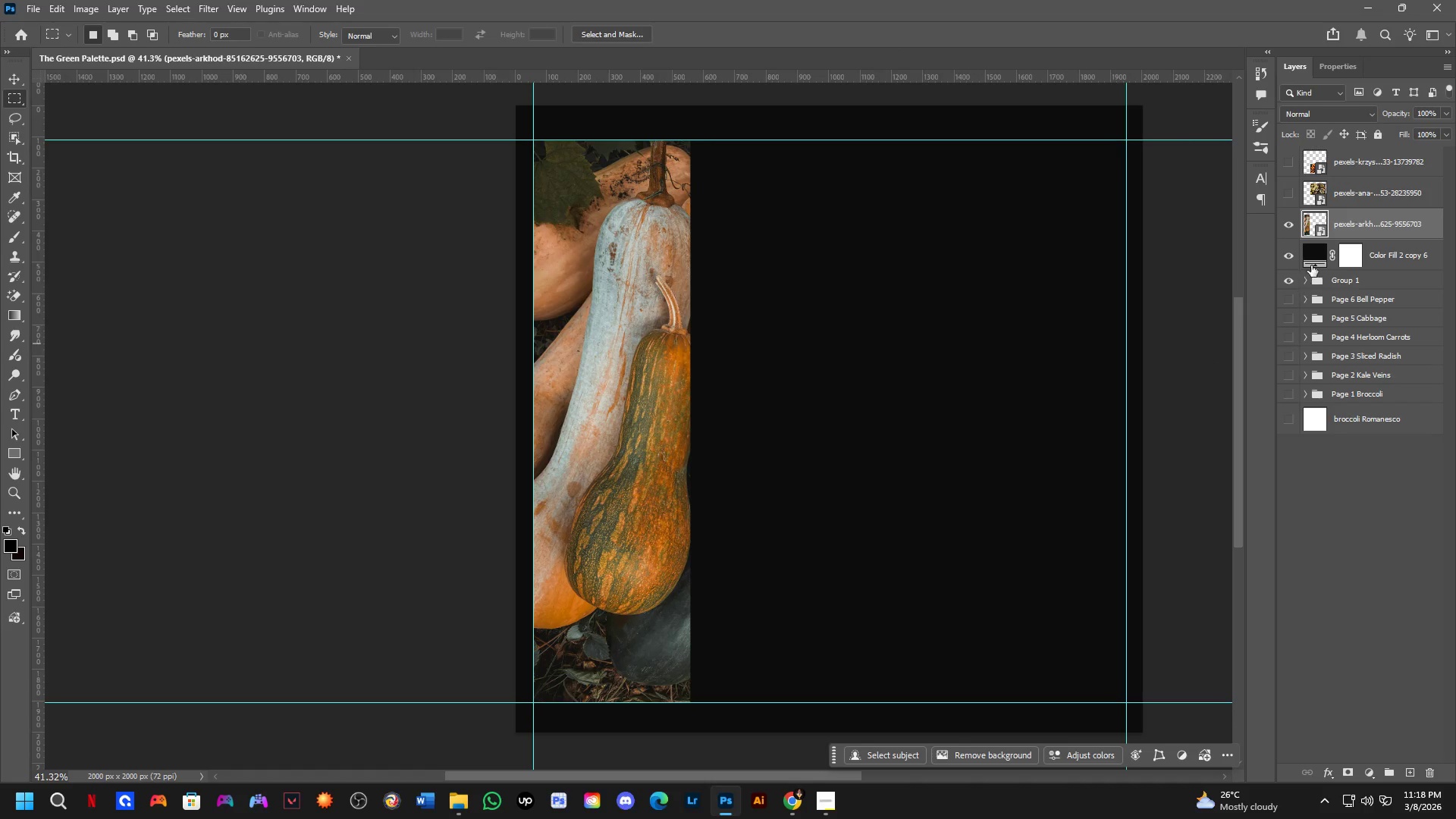 
key(Control+Shift+A)
 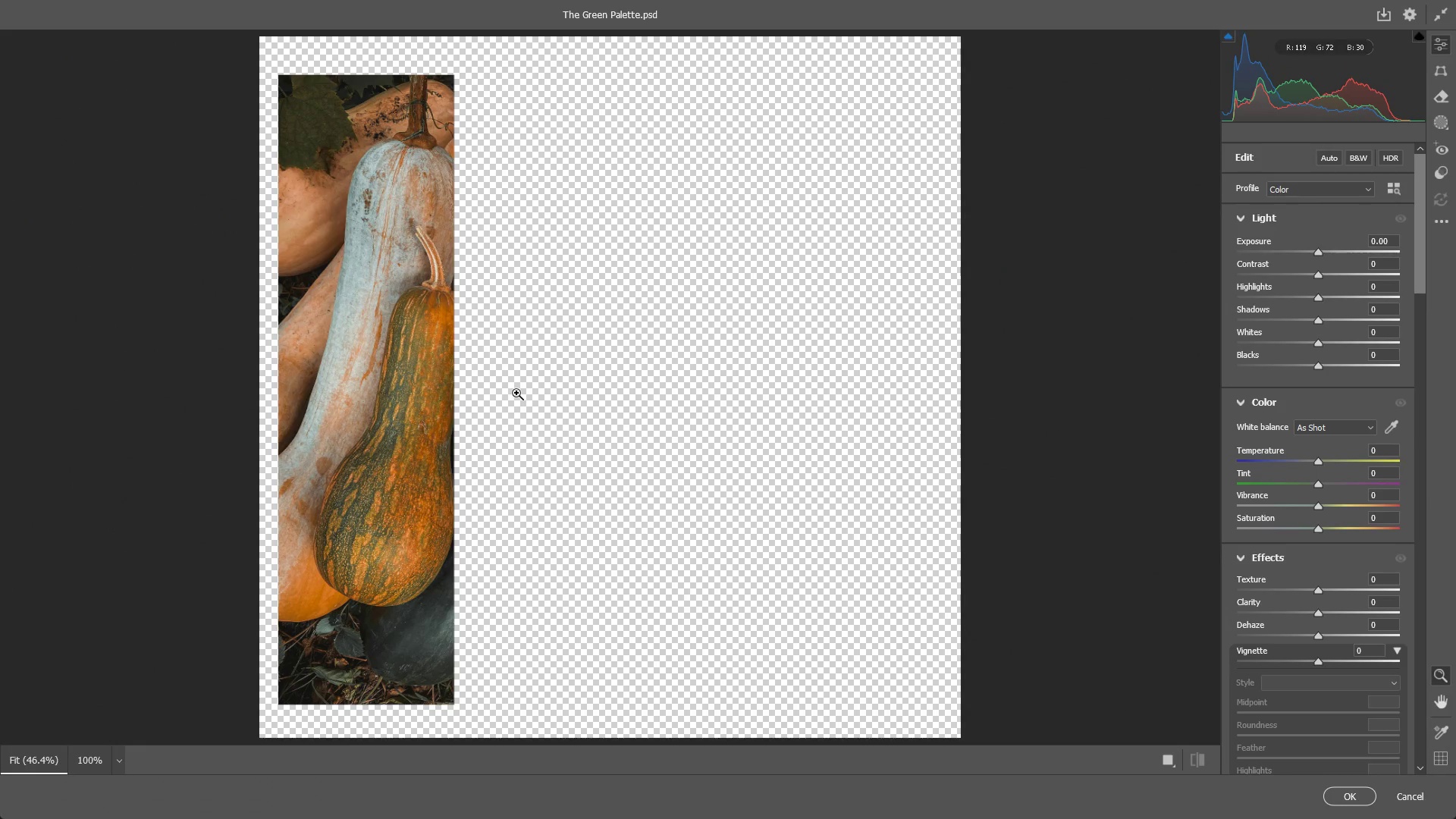 
left_click_drag(start_coordinate=[389, 403], to_coordinate=[383, 402])
 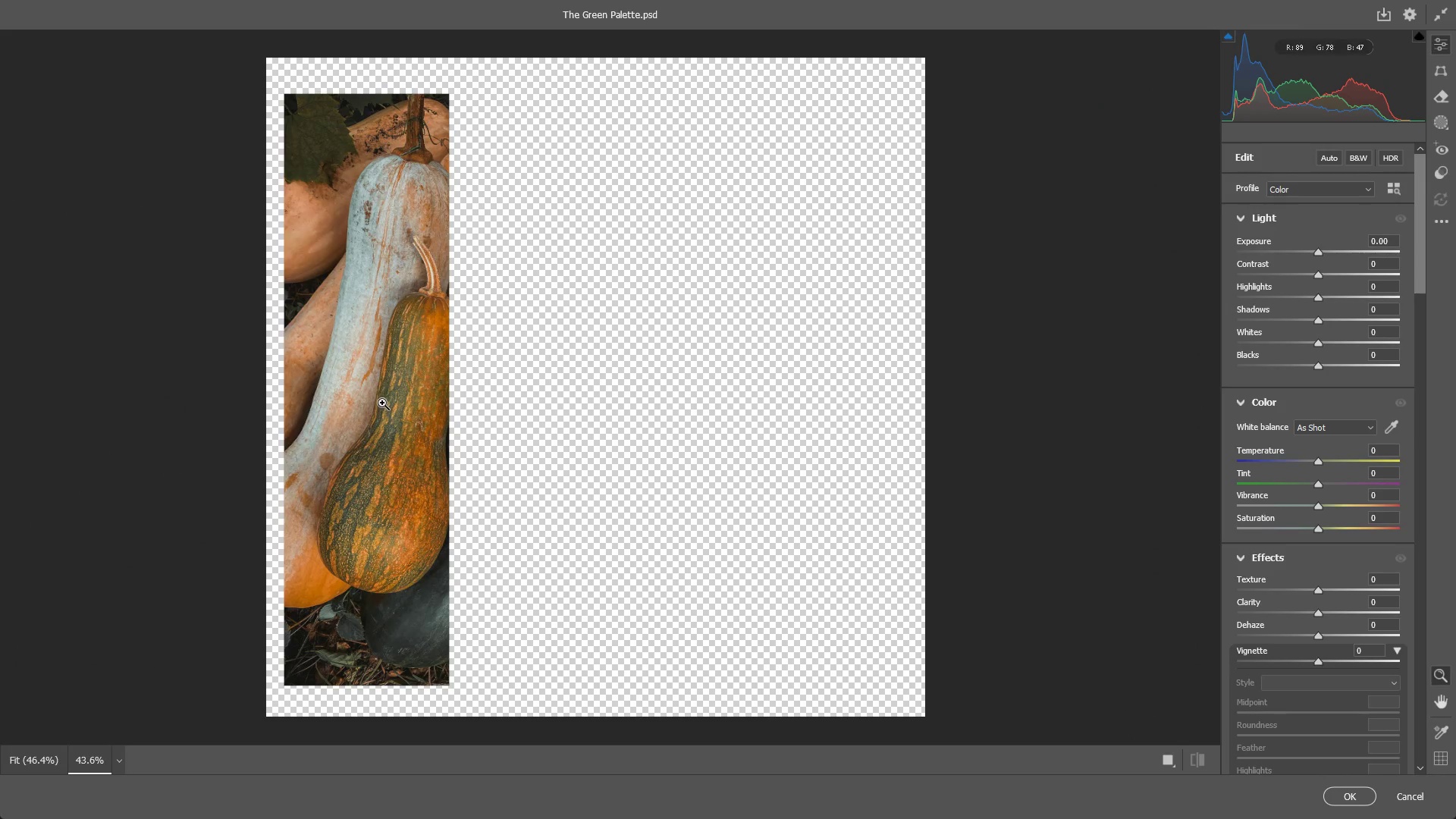 
hold_key(key=Space, duration=0.56)
 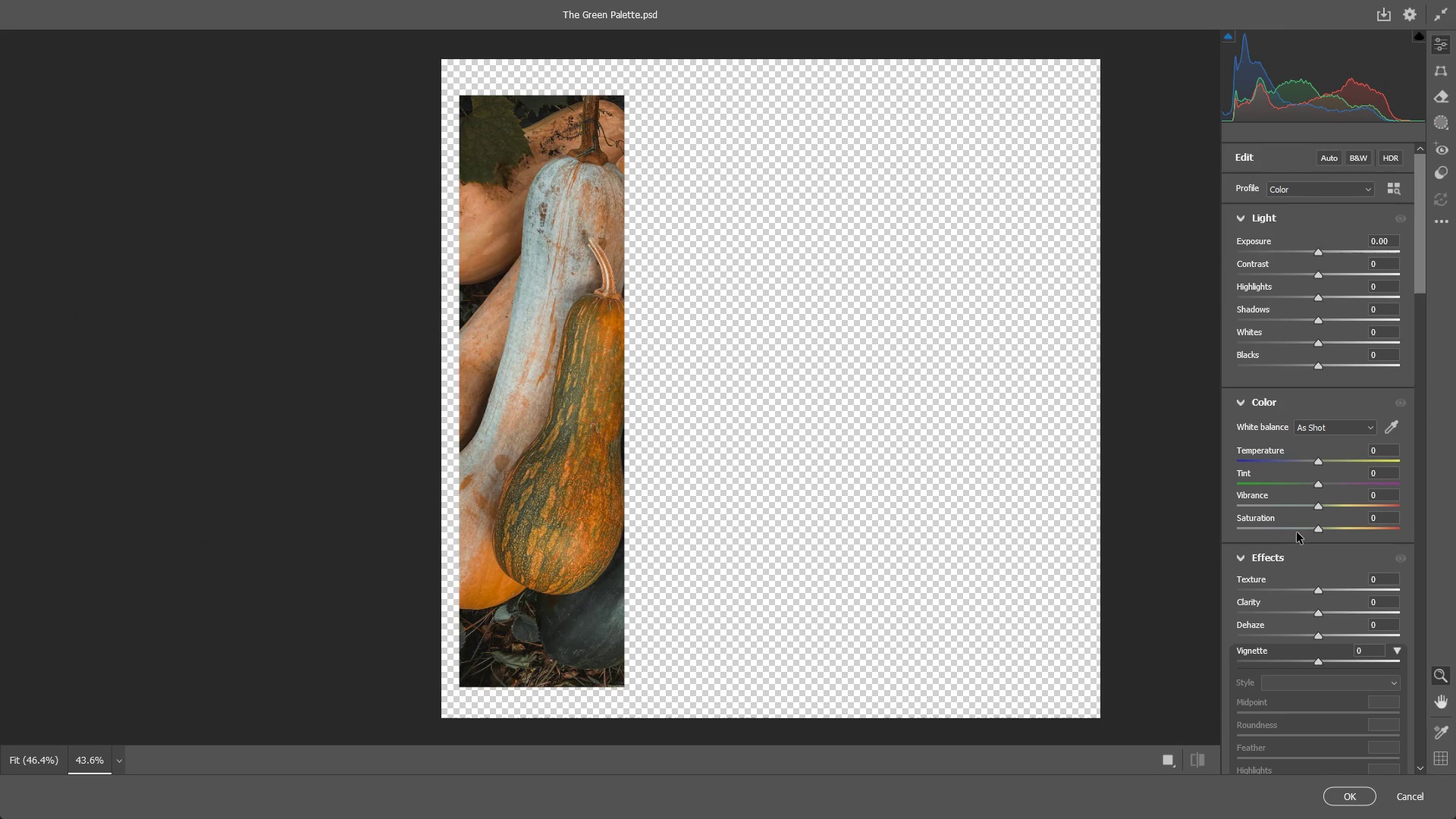 
left_click_drag(start_coordinate=[392, 410], to_coordinate=[567, 411])
 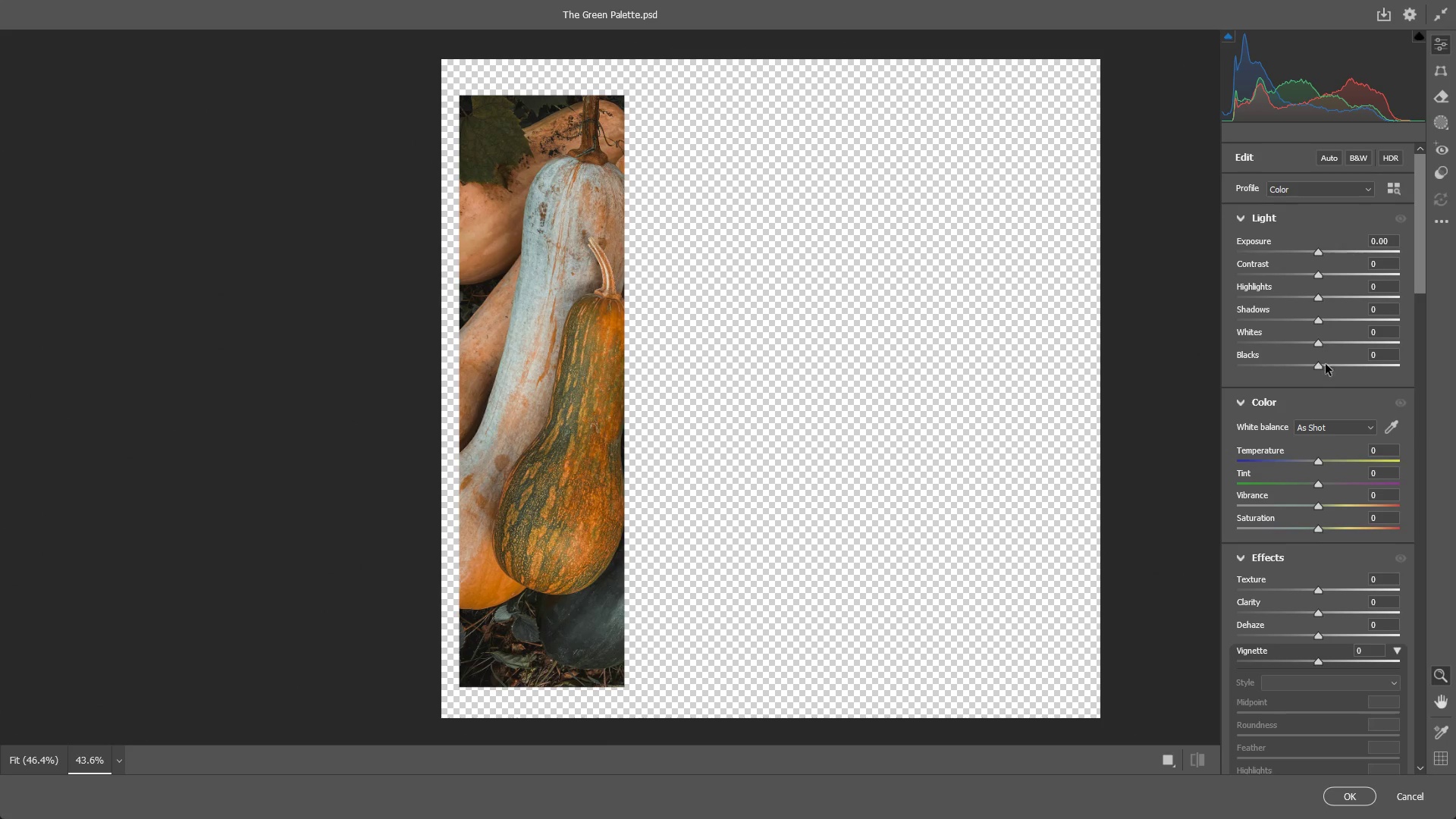 
left_click_drag(start_coordinate=[1322, 363], to_coordinate=[1276, 369])
 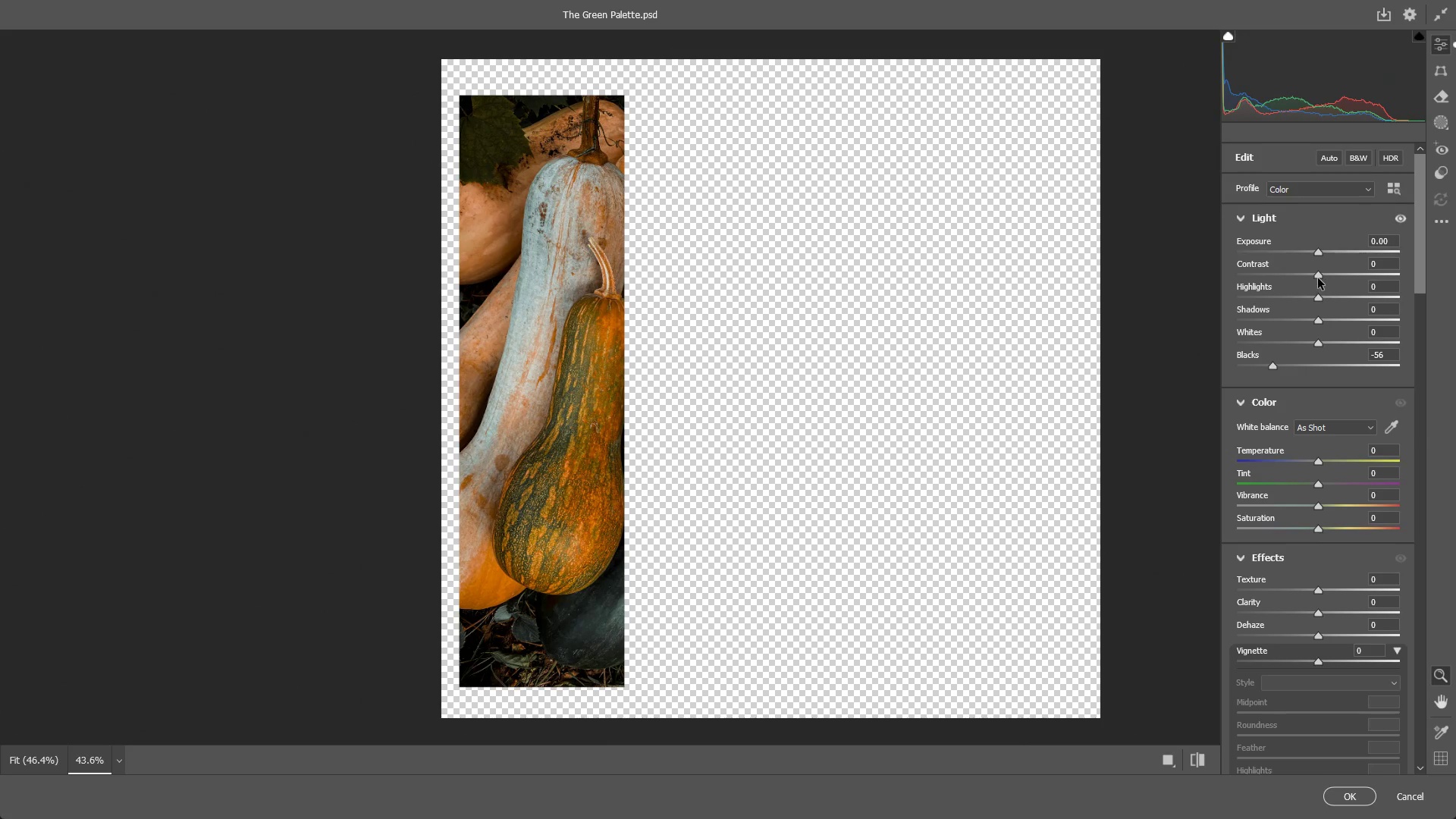 
left_click_drag(start_coordinate=[1317, 277], to_coordinate=[1342, 279])
 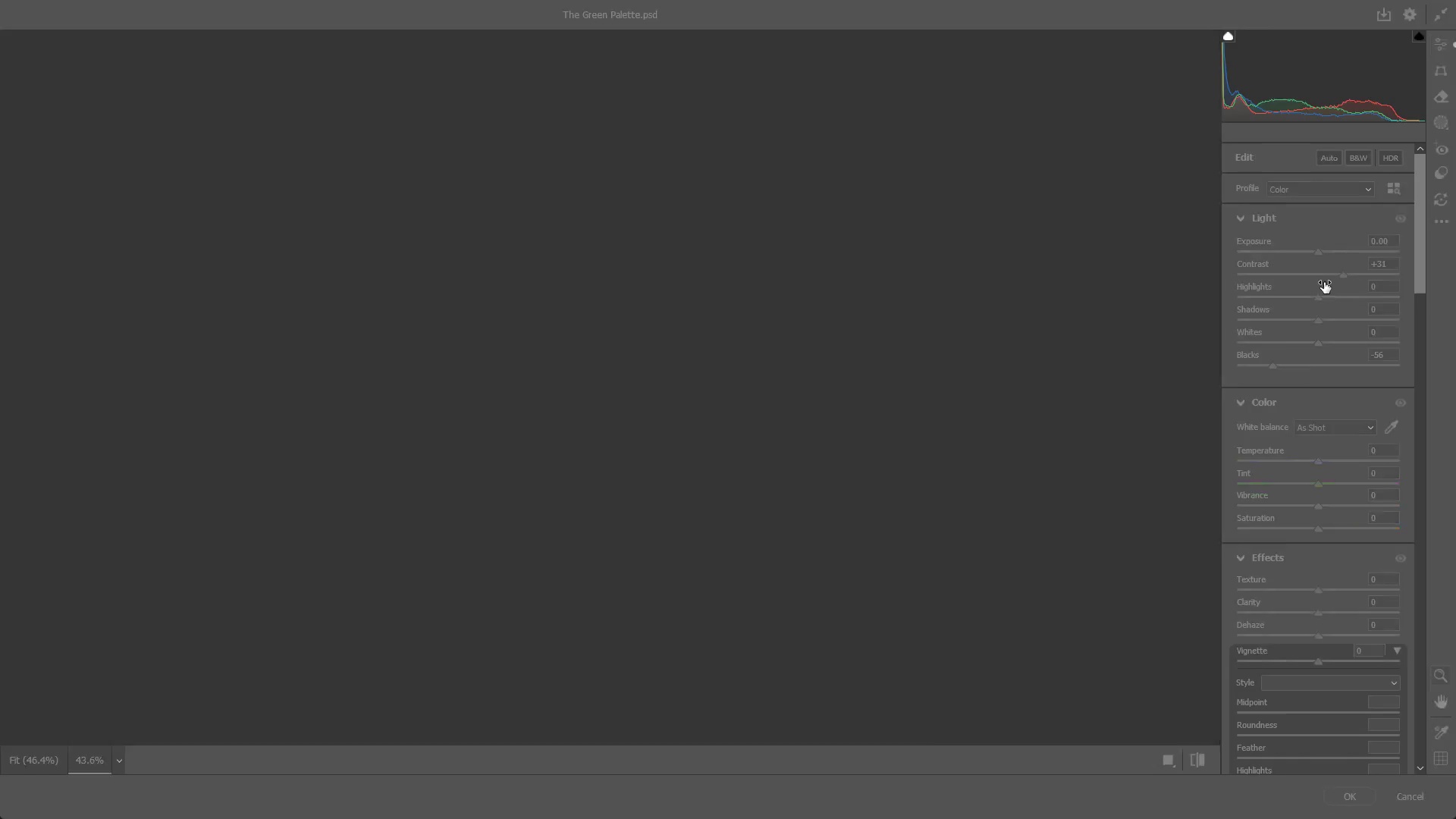 
key(NumpadEnter)
 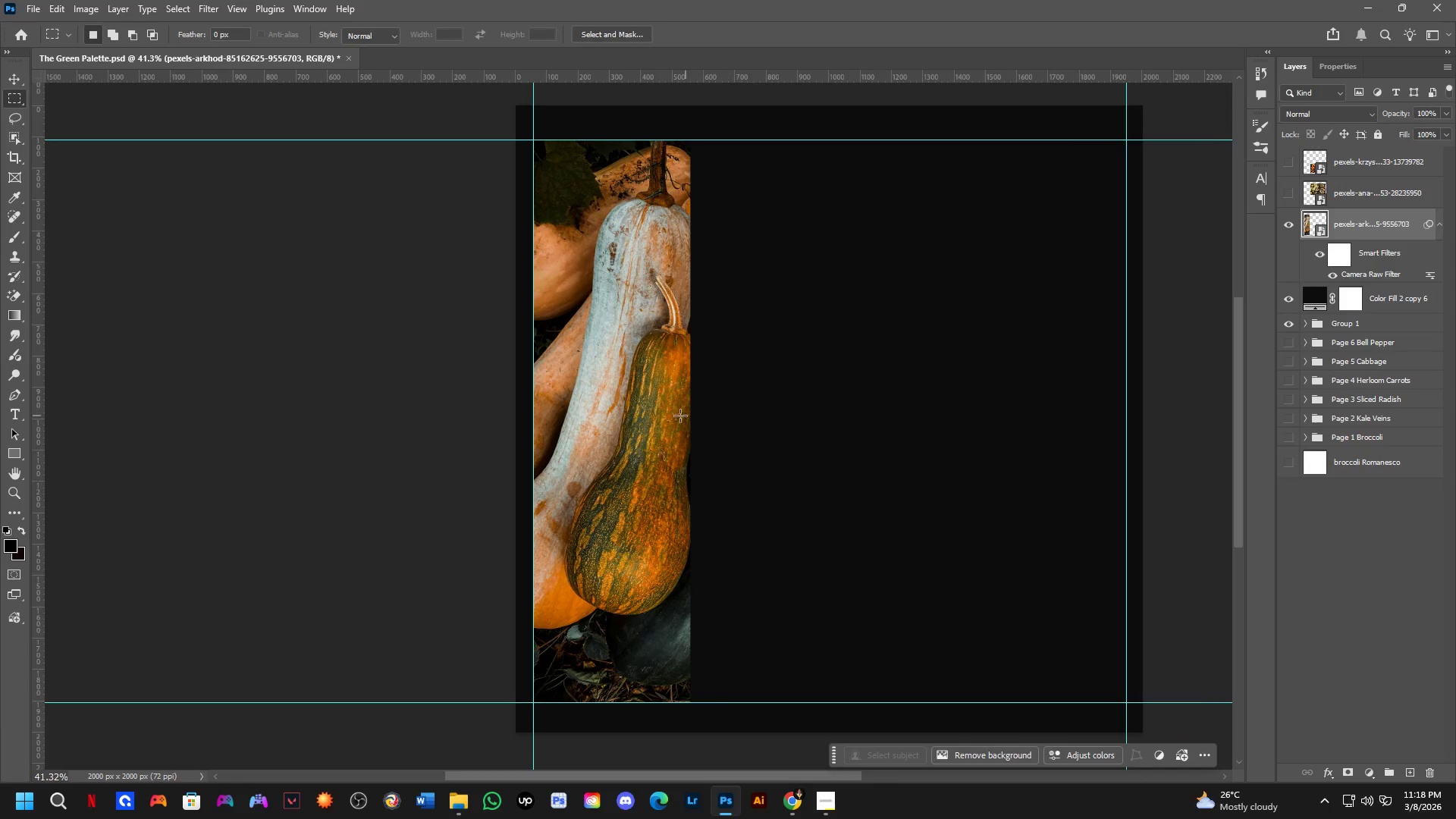 
hold_key(key=Space, duration=0.48)
 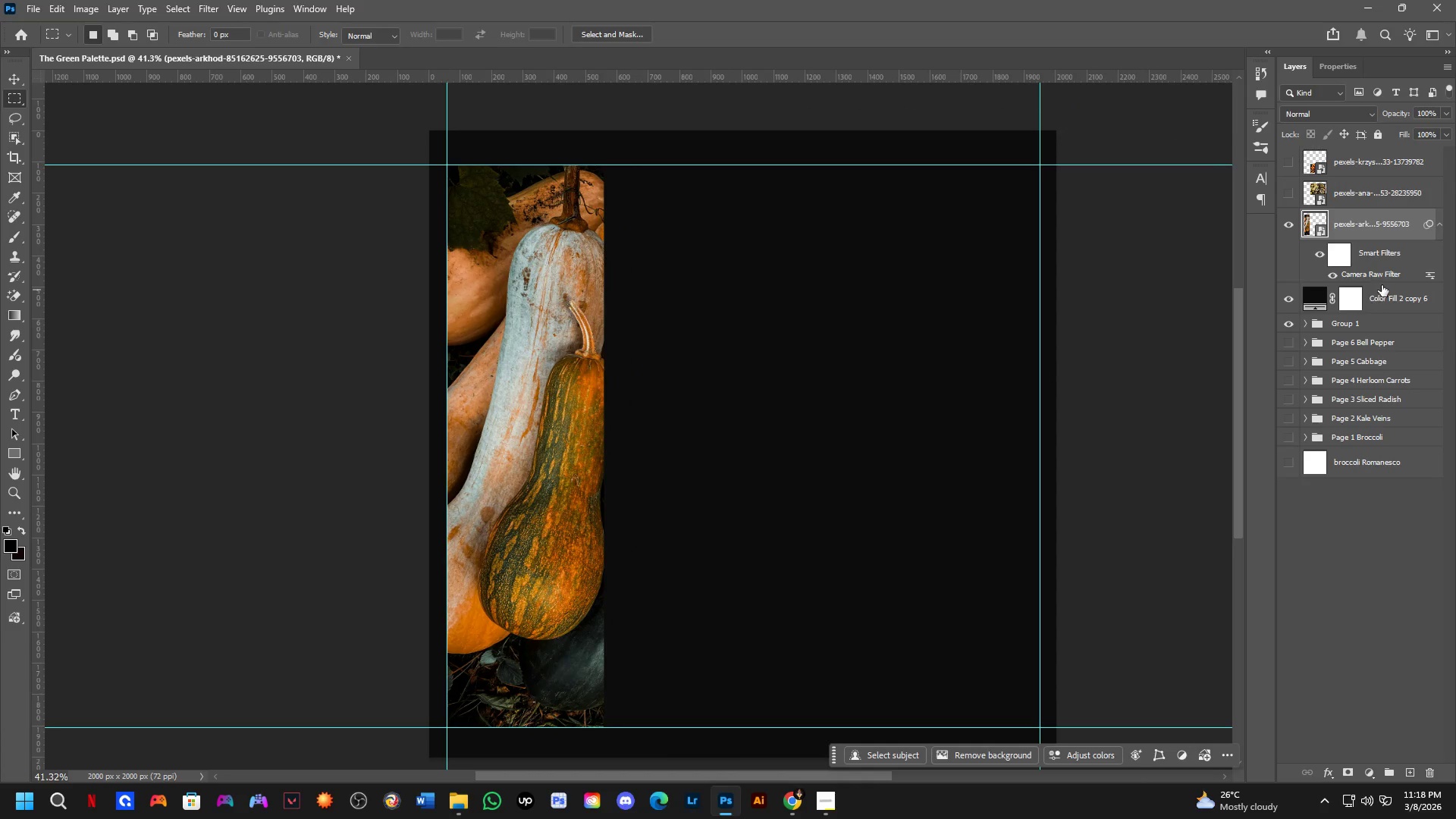 
left_click_drag(start_coordinate=[856, 457], to_coordinate=[770, 482])
 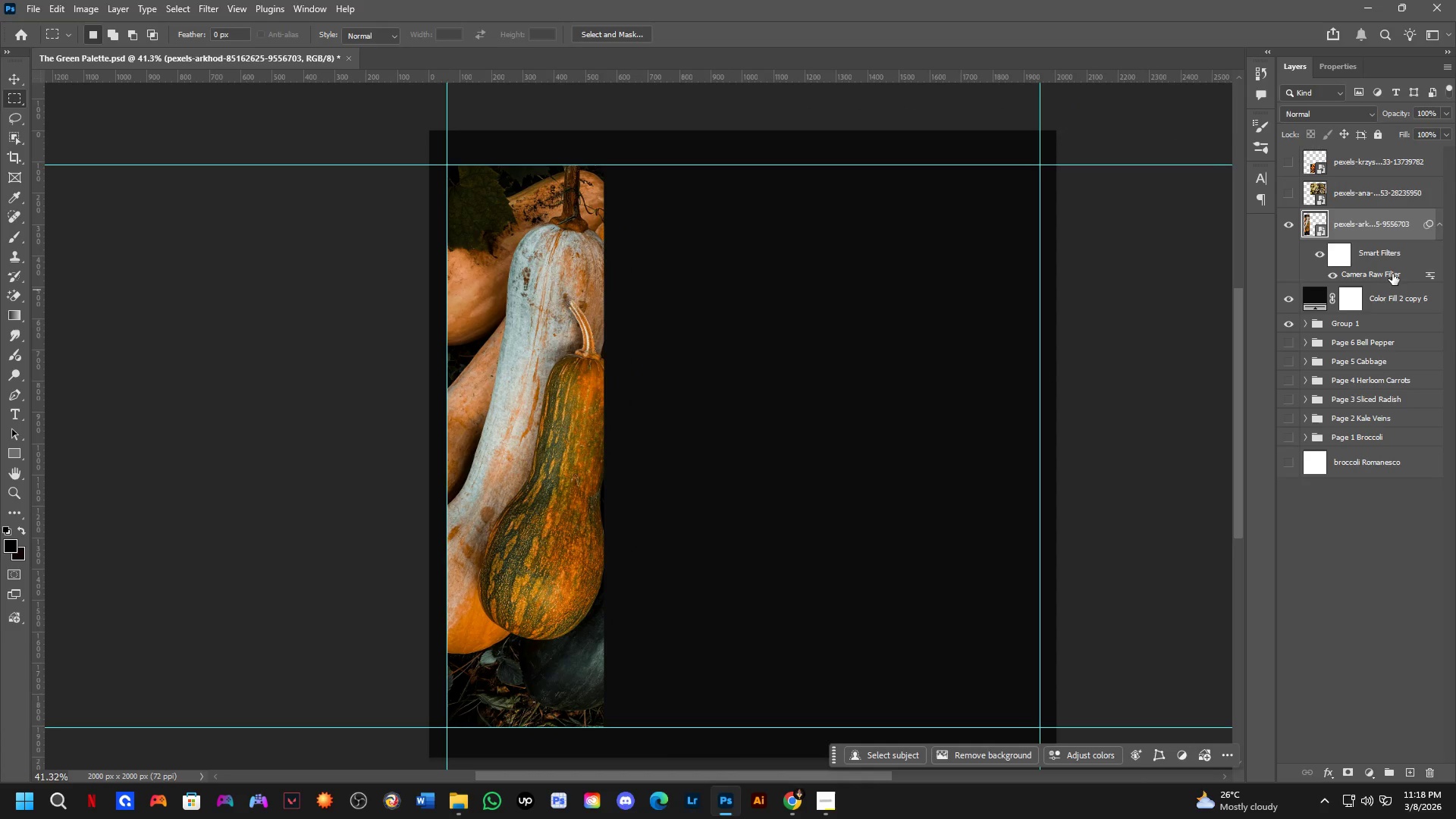 
hold_key(key=ControlLeft, duration=2.09)
 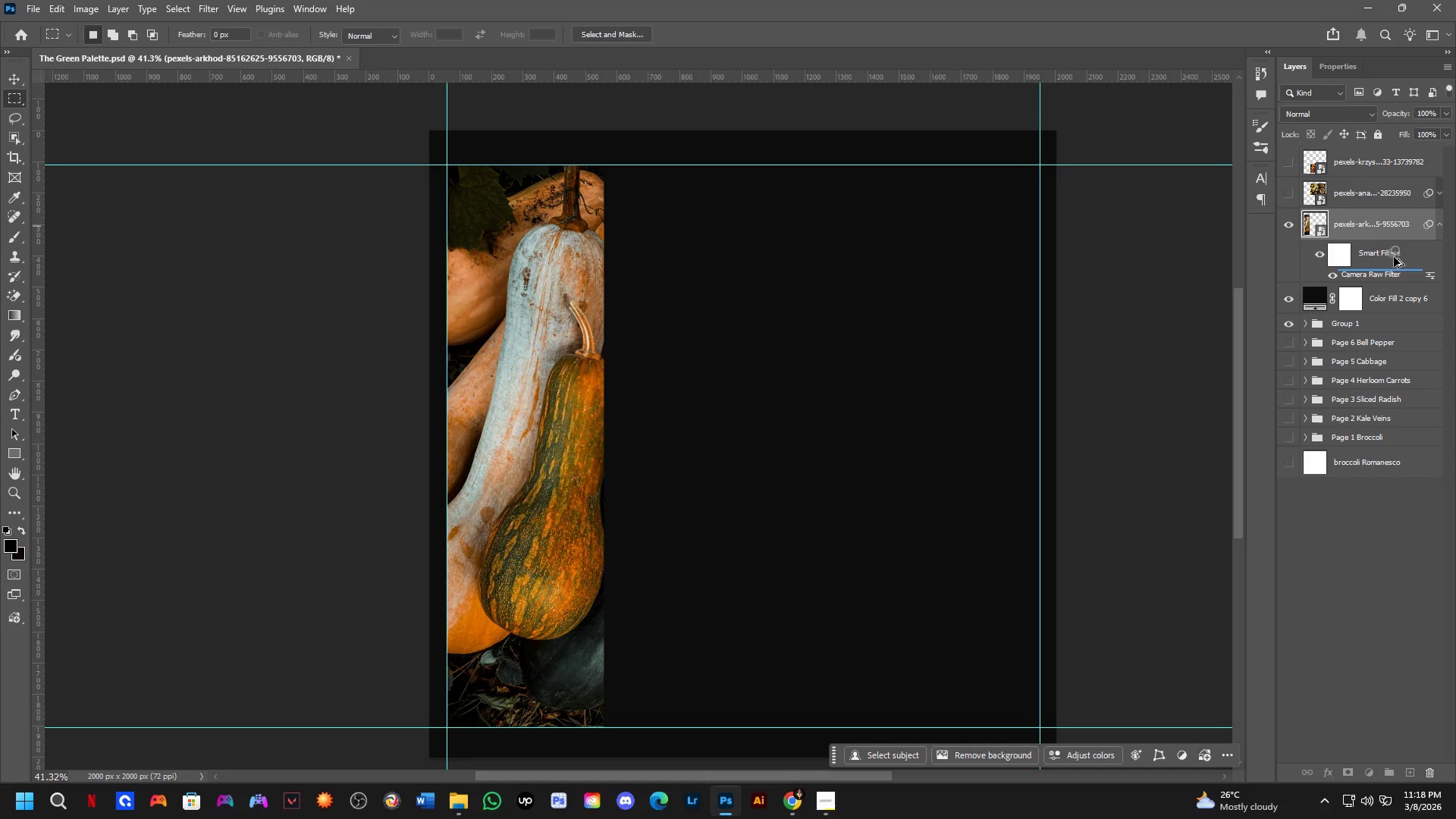 
key(Alt+Control+AltLeft)
 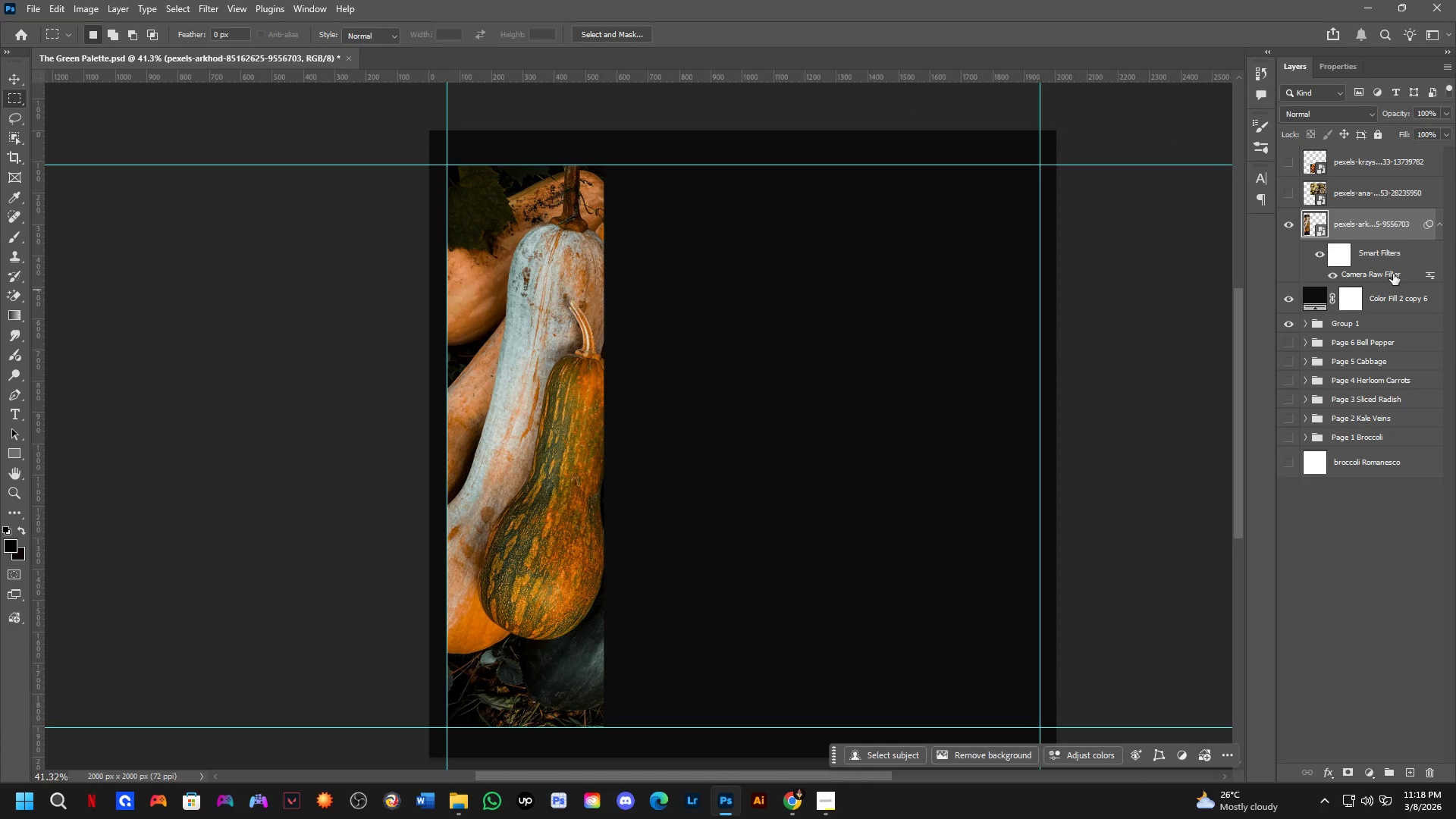 
hold_key(key=ShiftLeft, duration=1.99)
 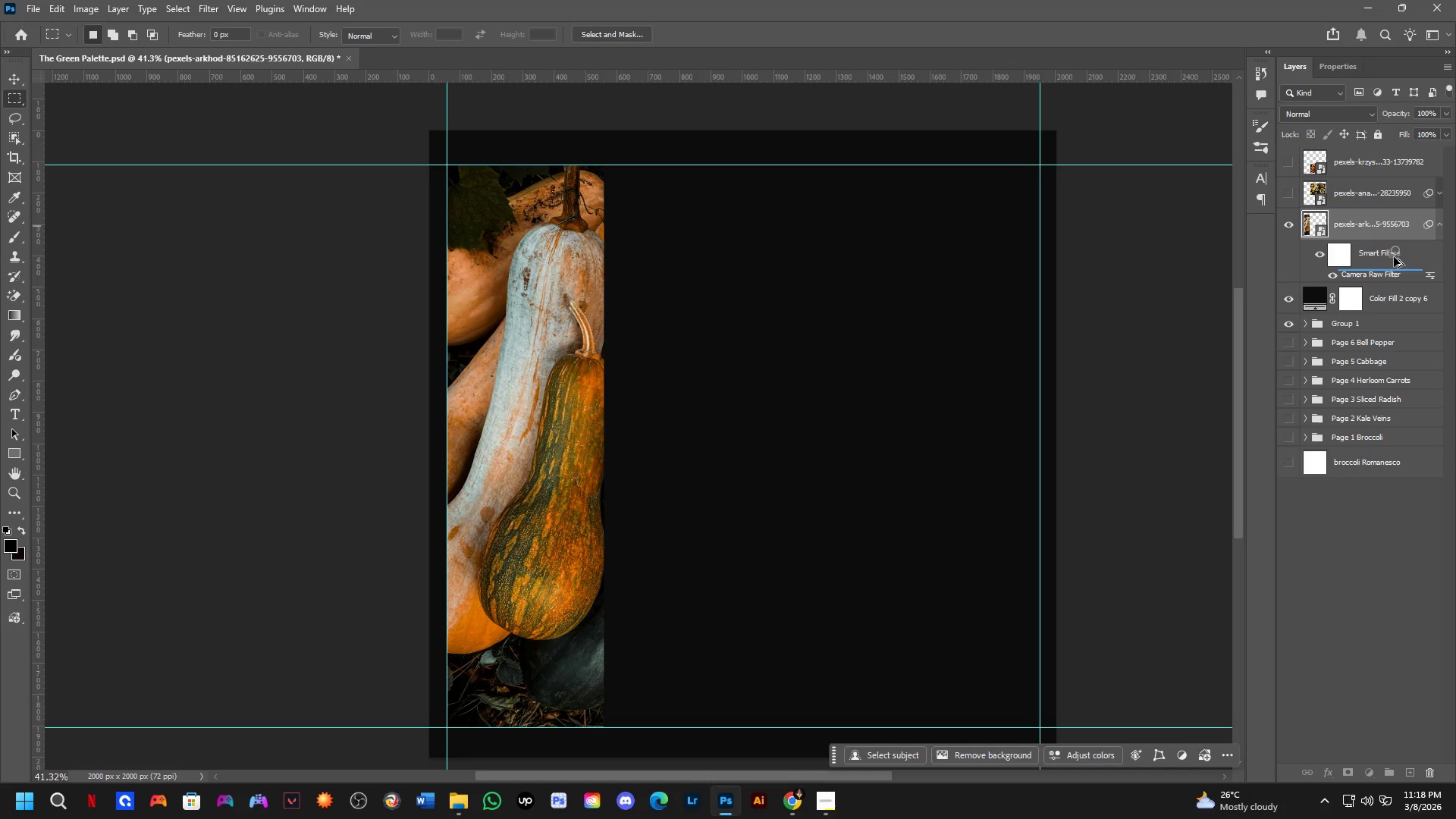 
key(Alt+Control+AltLeft)
 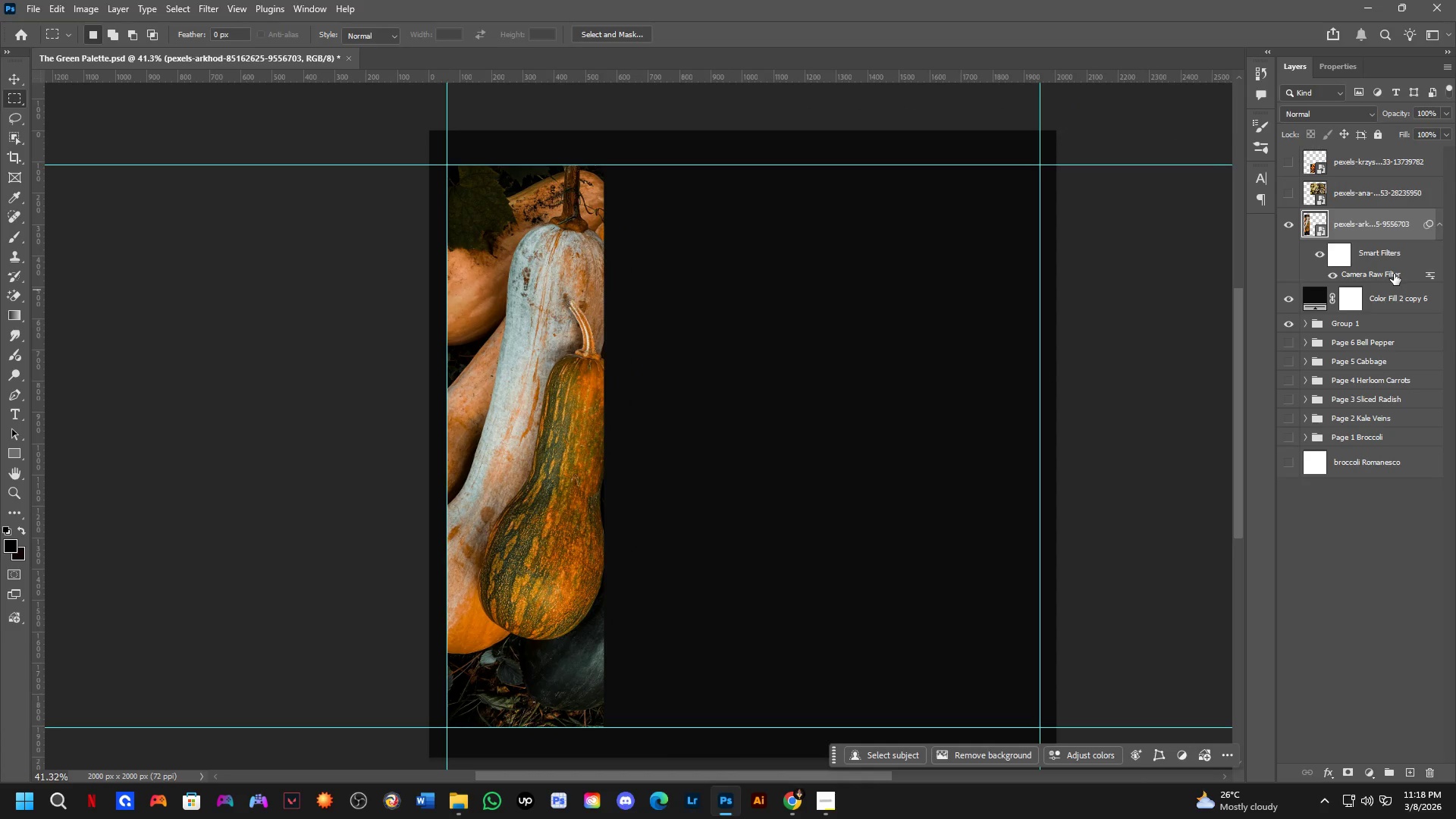 
hold_key(key=AltLeft, duration=1.5)
left_click_drag(start_coordinate=[1394, 274], to_coordinate=[1385, 196])
 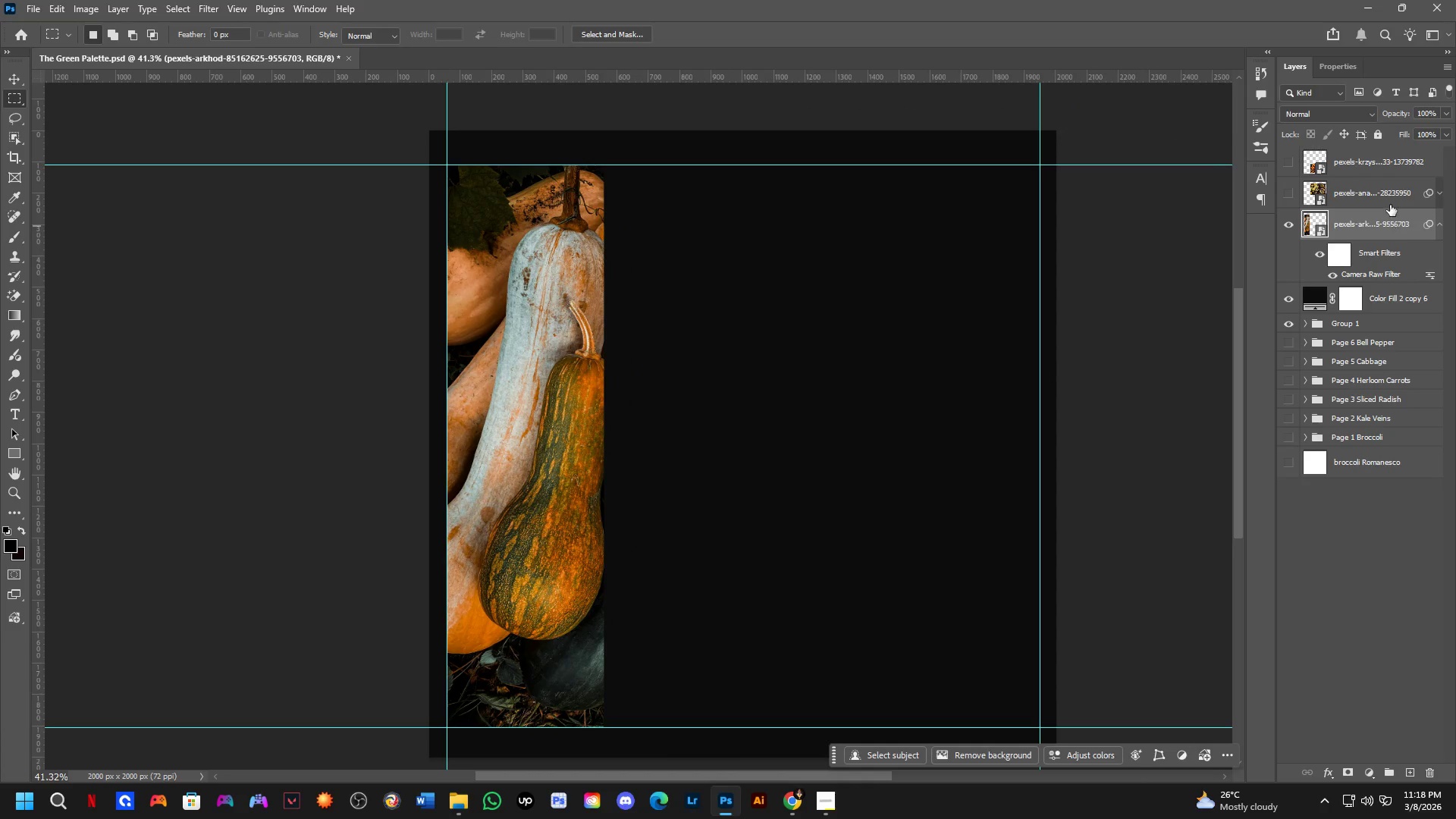 
hold_key(key=AltLeft, duration=0.55)
 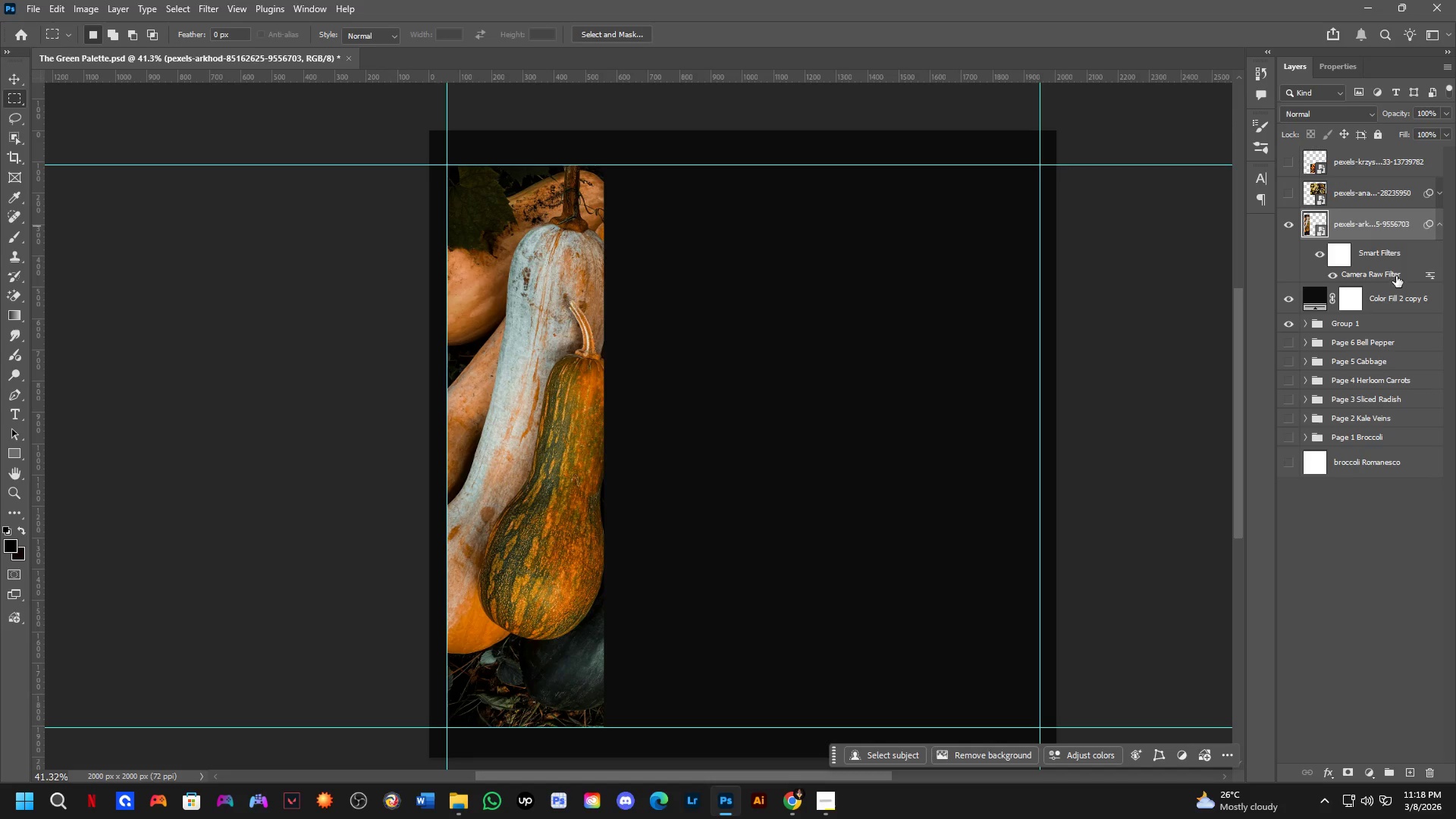 
key(Control+Shift+ShiftLeft)
 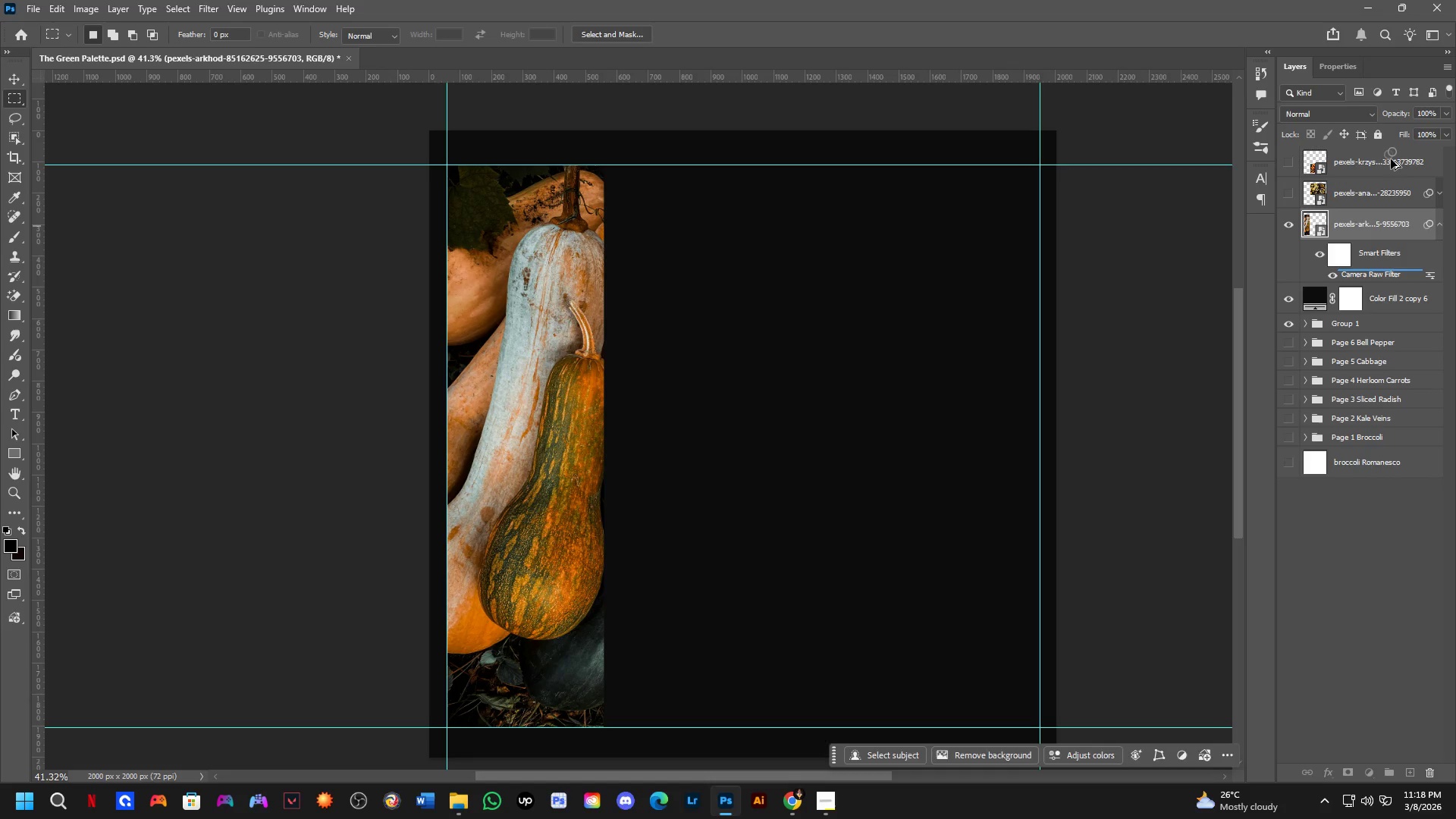 
key(Control+ControlLeft)
 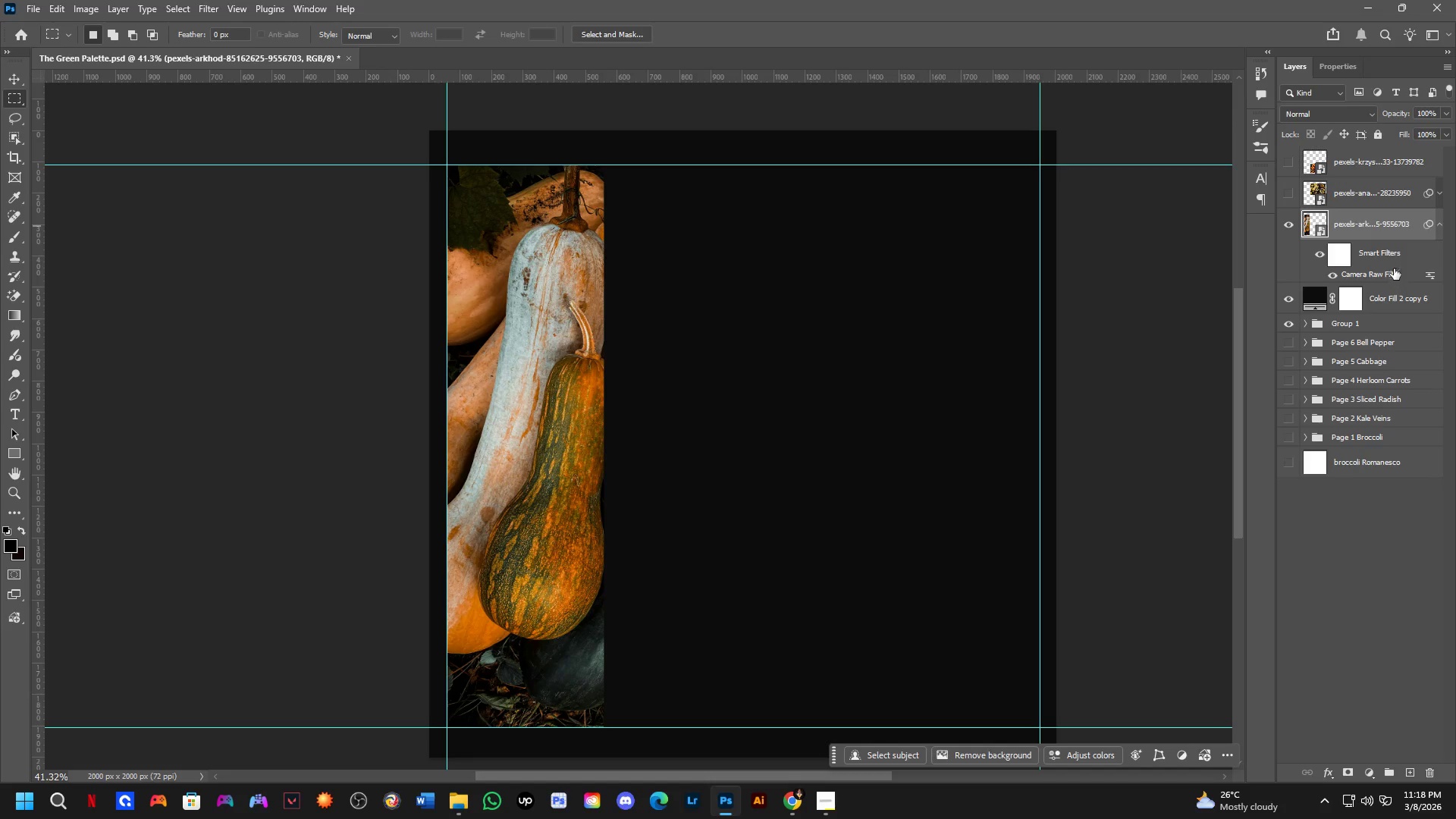 
key(Alt+Control+Shift+AltLeft)
 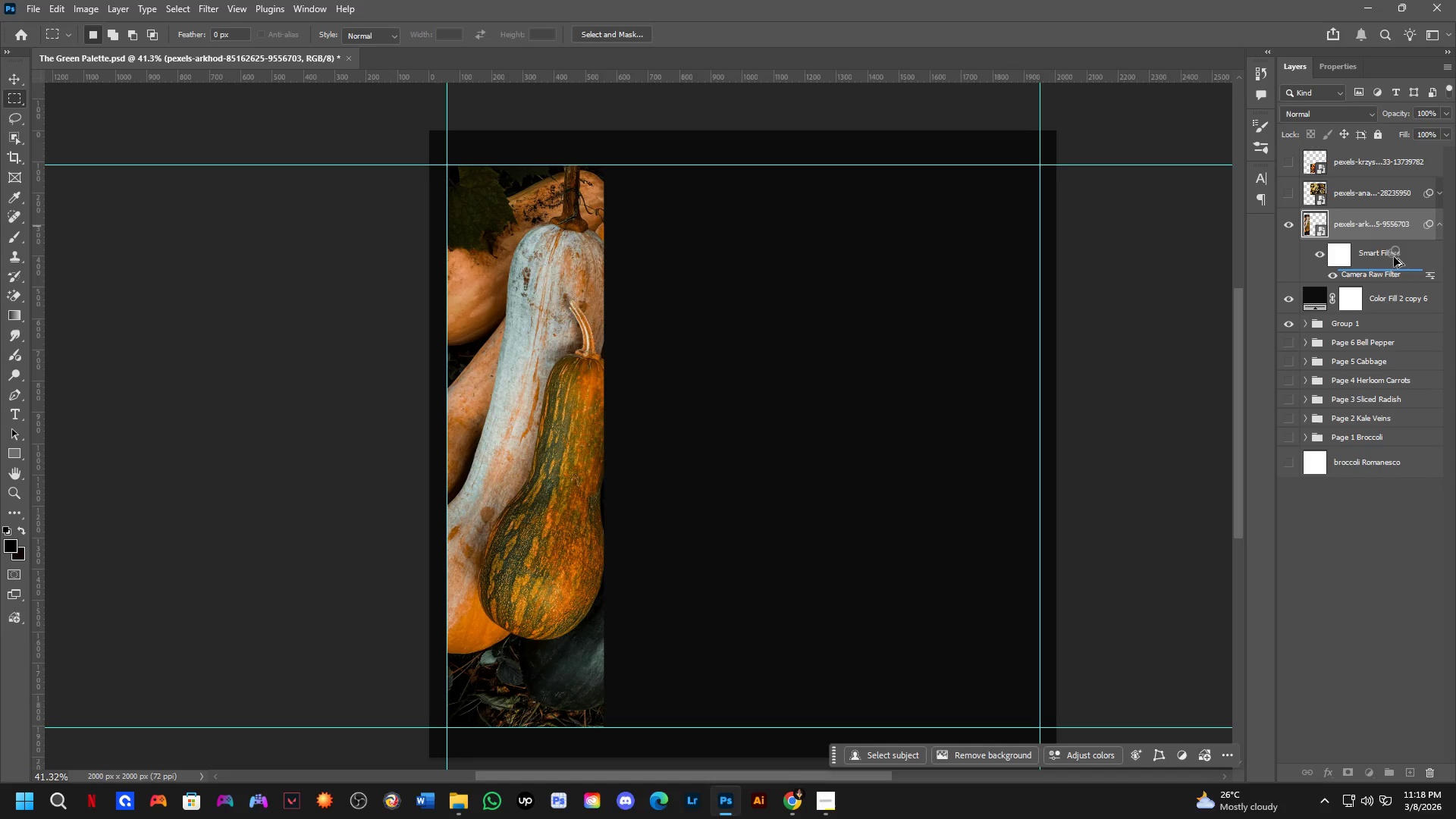 
left_click_drag(start_coordinate=[1394, 268], to_coordinate=[1391, 159])
 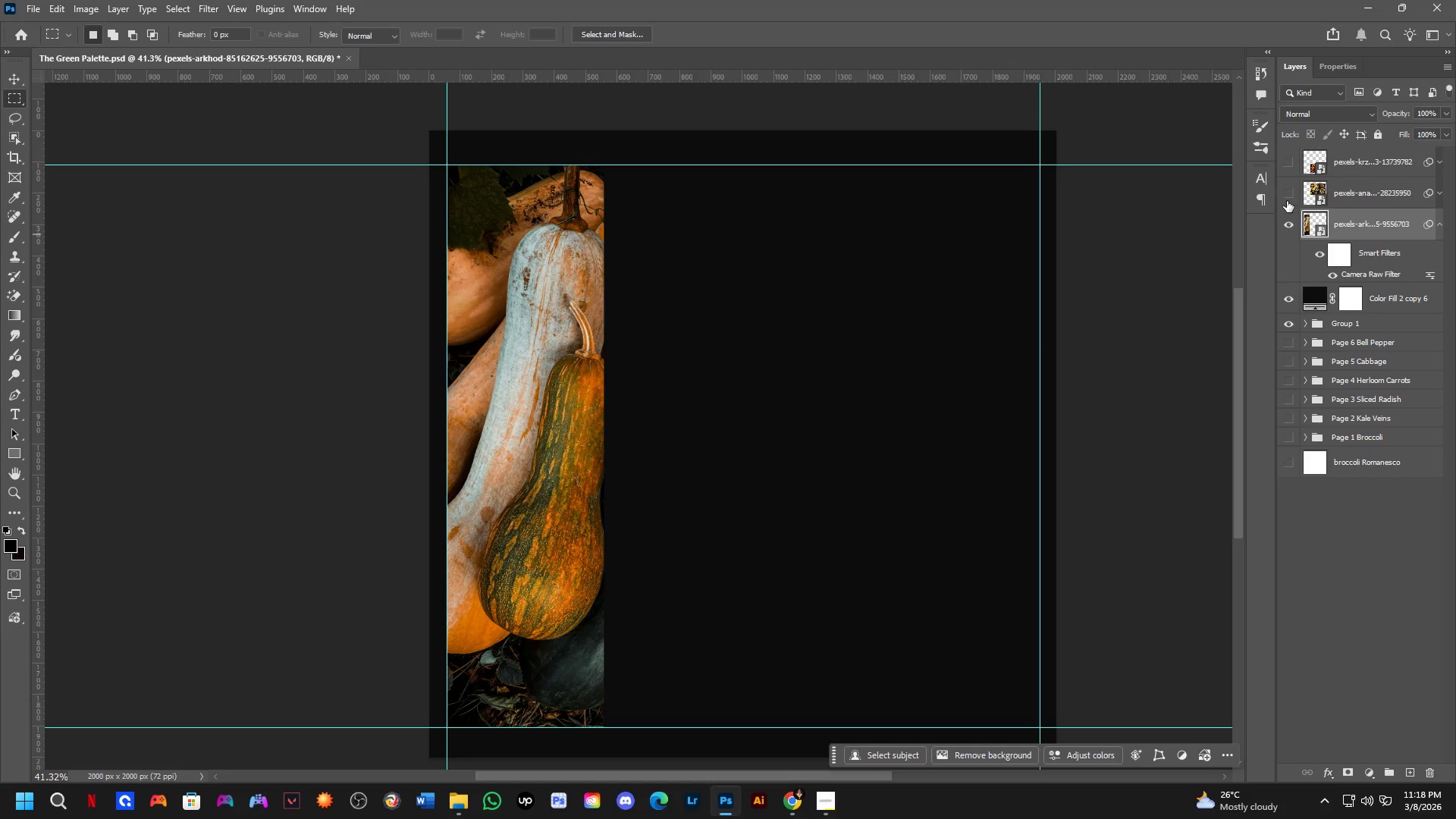 
double_click([1286, 174])
 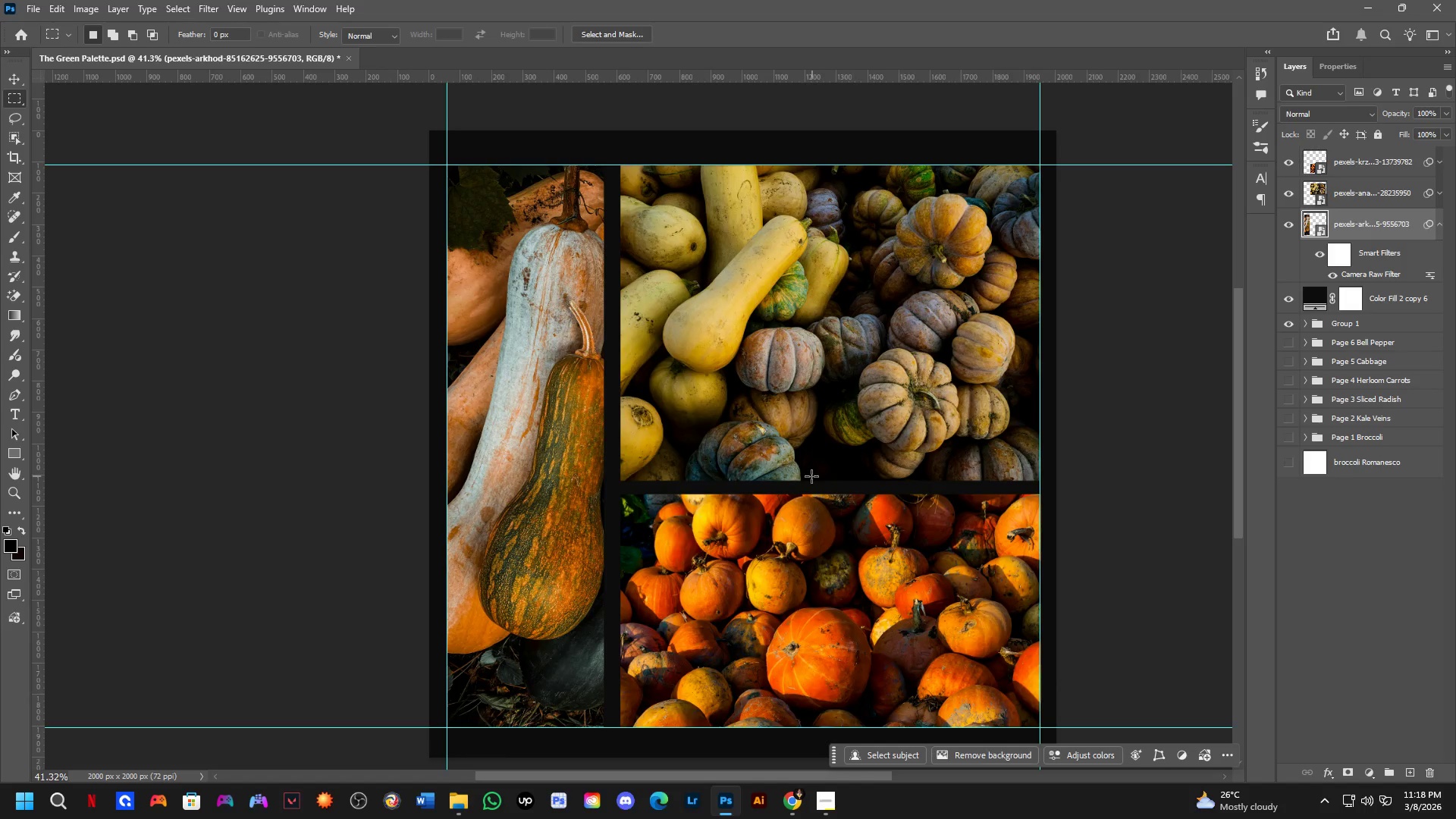 
scroll: coordinate [811, 476], scroll_direction: down, amount: 2.0
 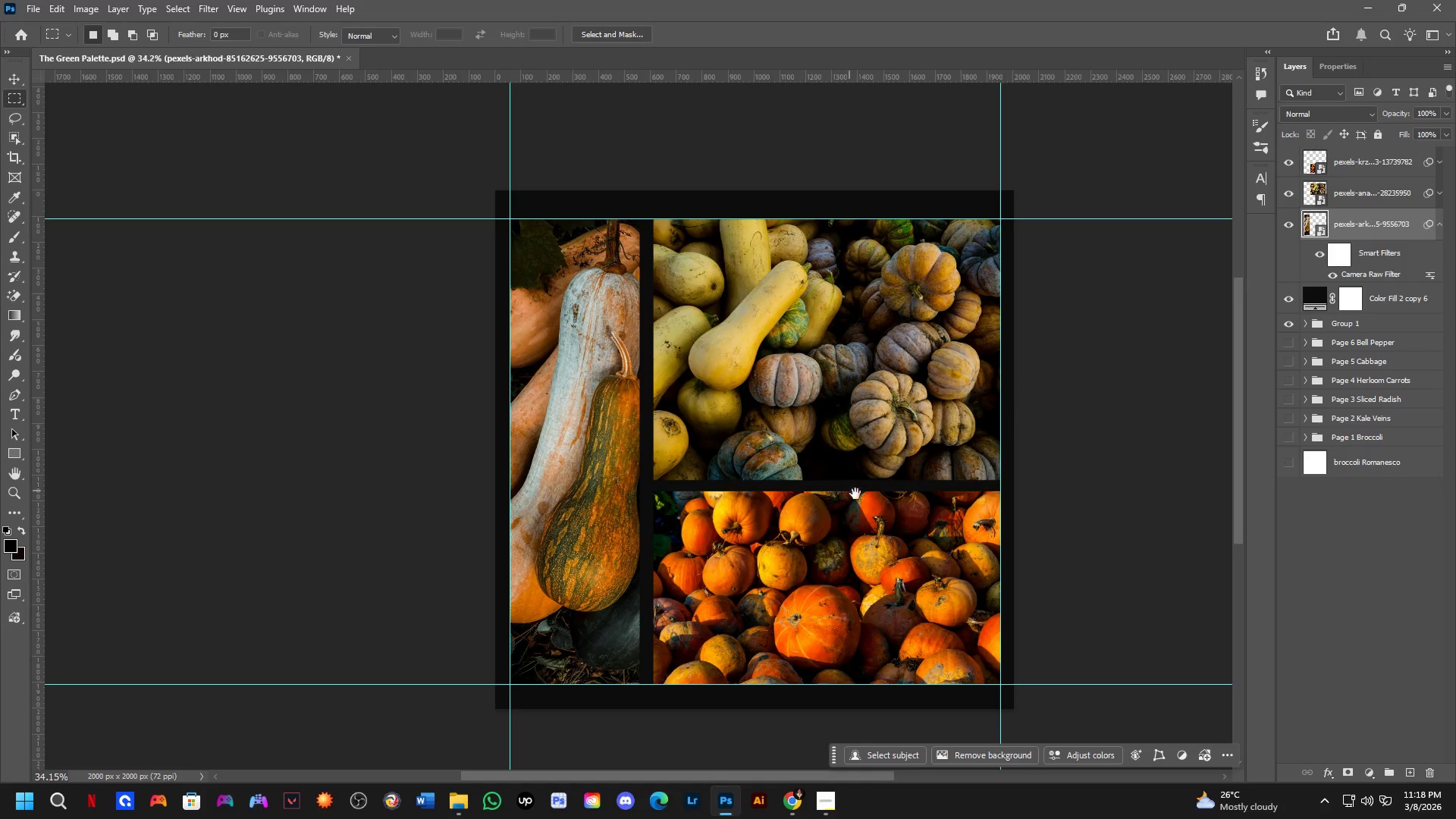 
hold_key(key=Space, duration=0.62)
 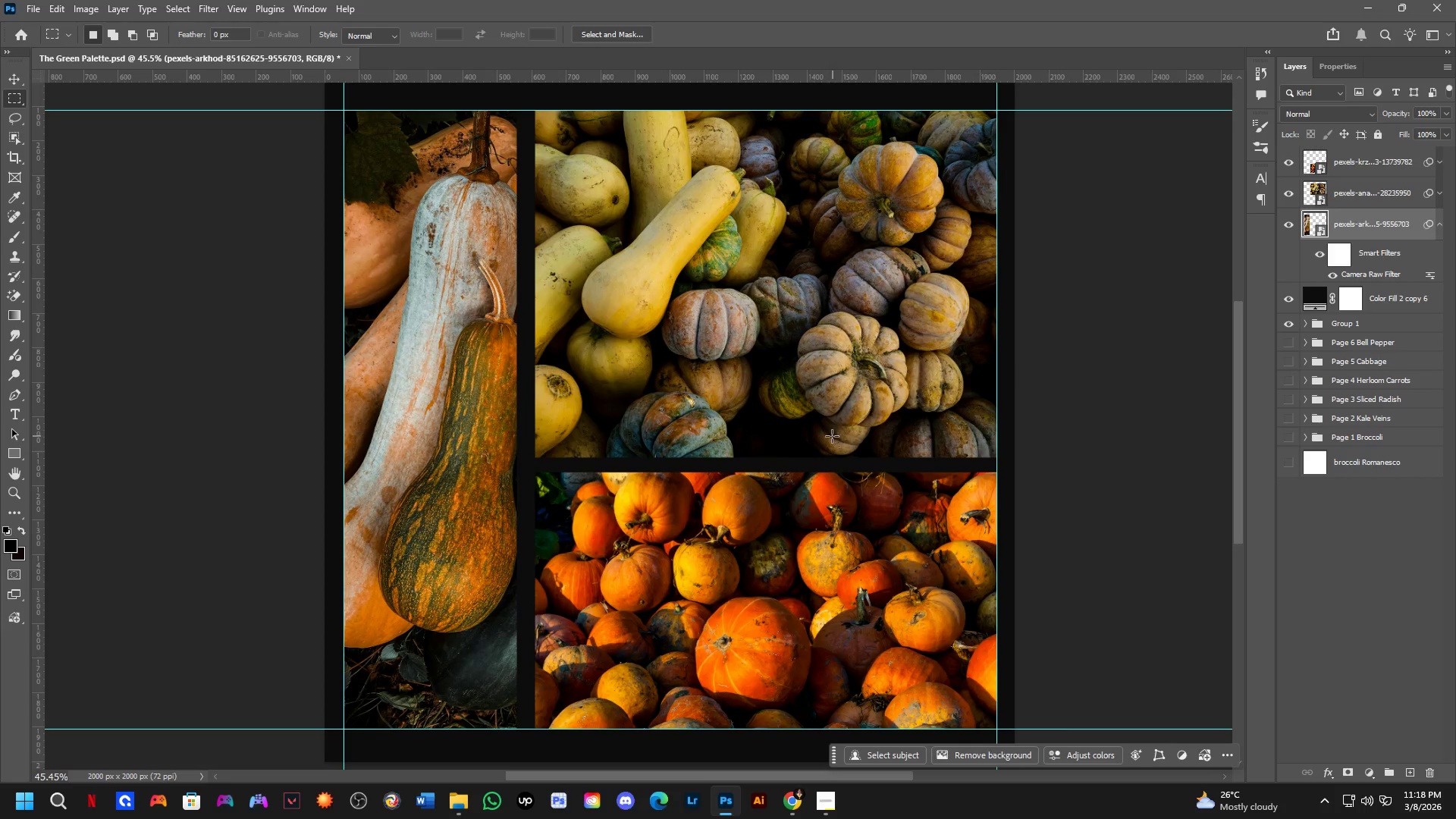 
left_click_drag(start_coordinate=[862, 498], to_coordinate=[820, 470])
 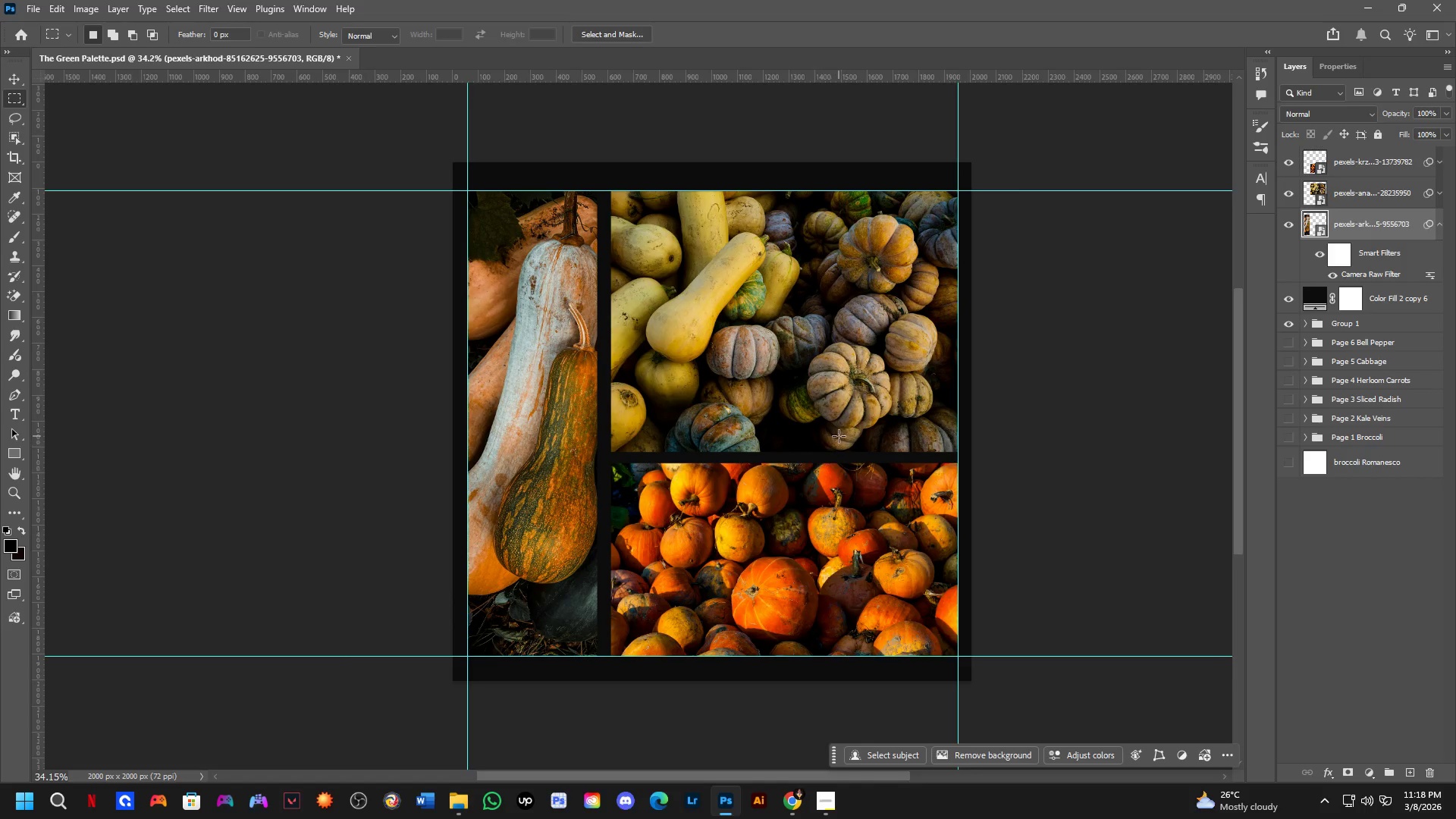 
scroll: coordinate [839, 435], scroll_direction: up, amount: 3.0
 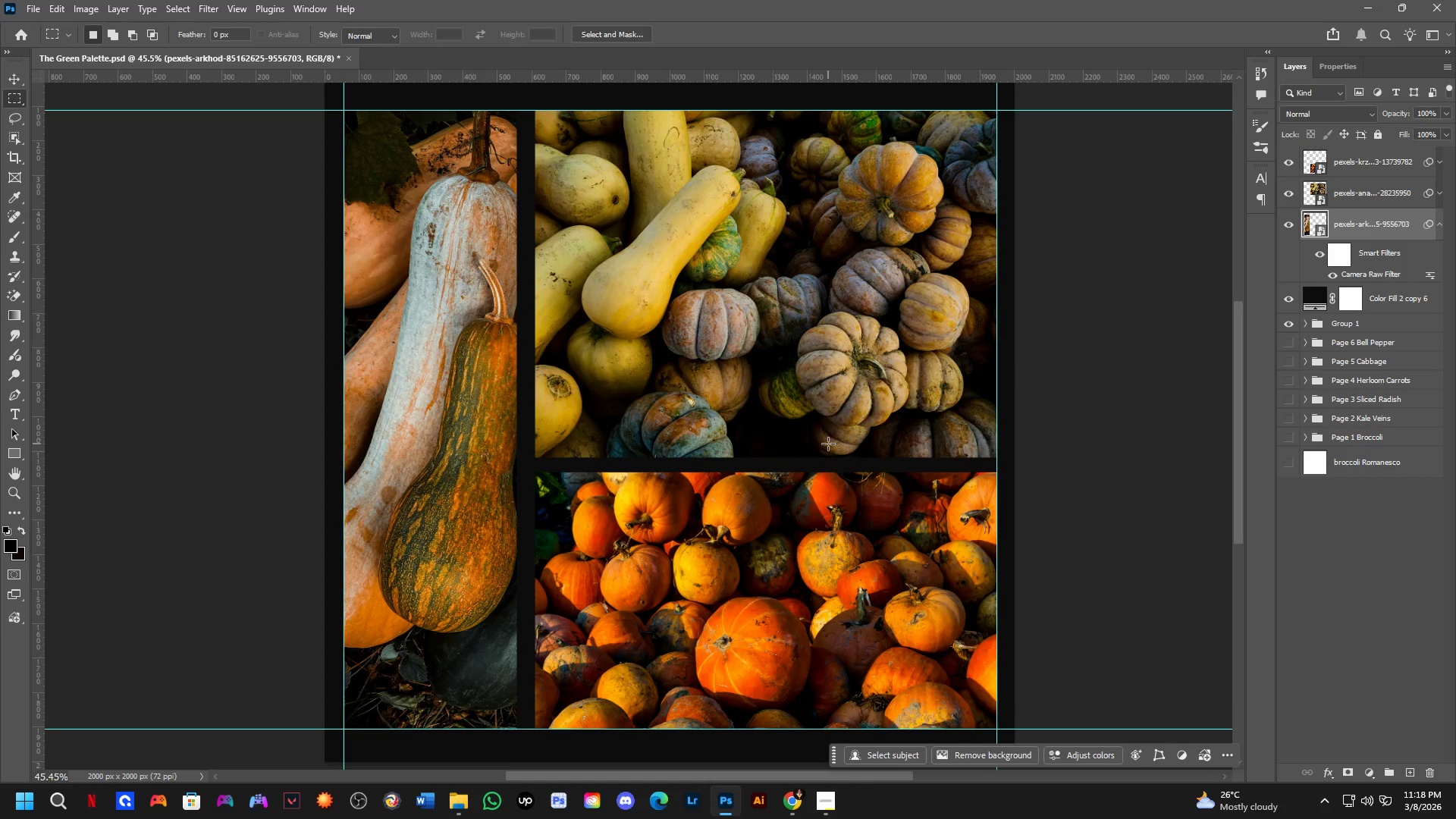 
scroll: coordinate [827, 447], scroll_direction: down, amount: 3.0
 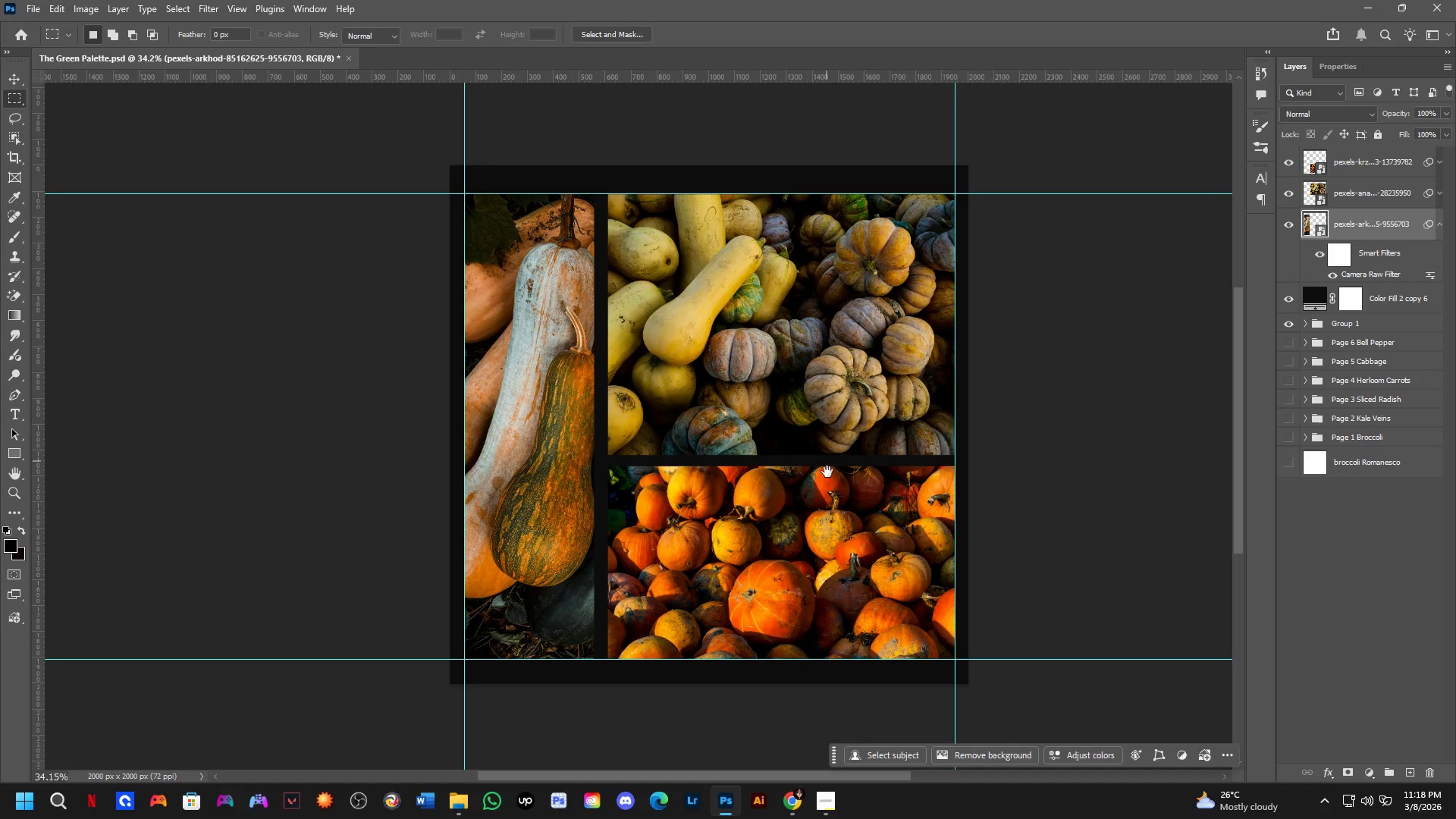 
hold_key(key=Space, duration=0.38)
 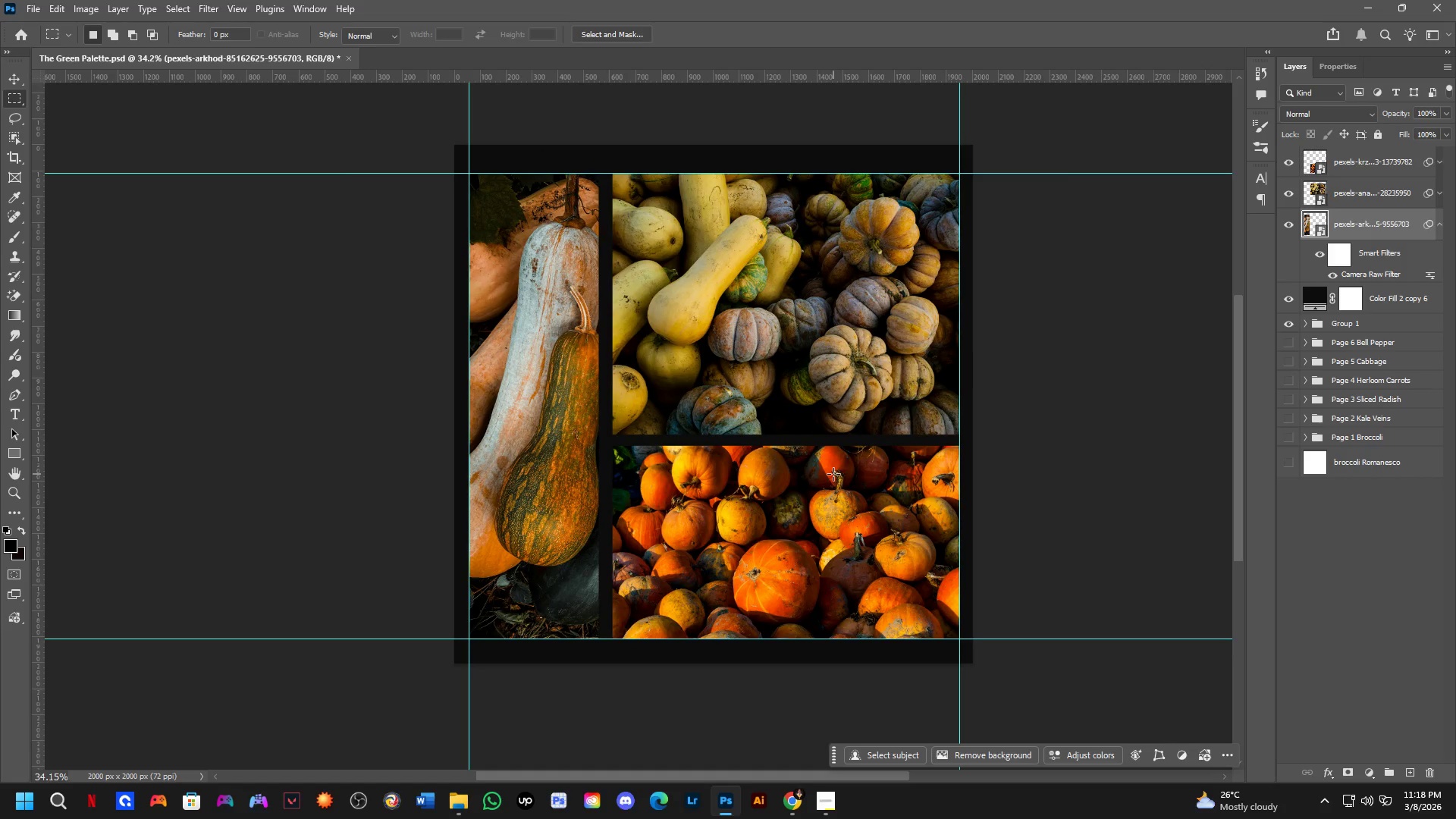 
left_click_drag(start_coordinate=[828, 494], to_coordinate=[833, 474])
 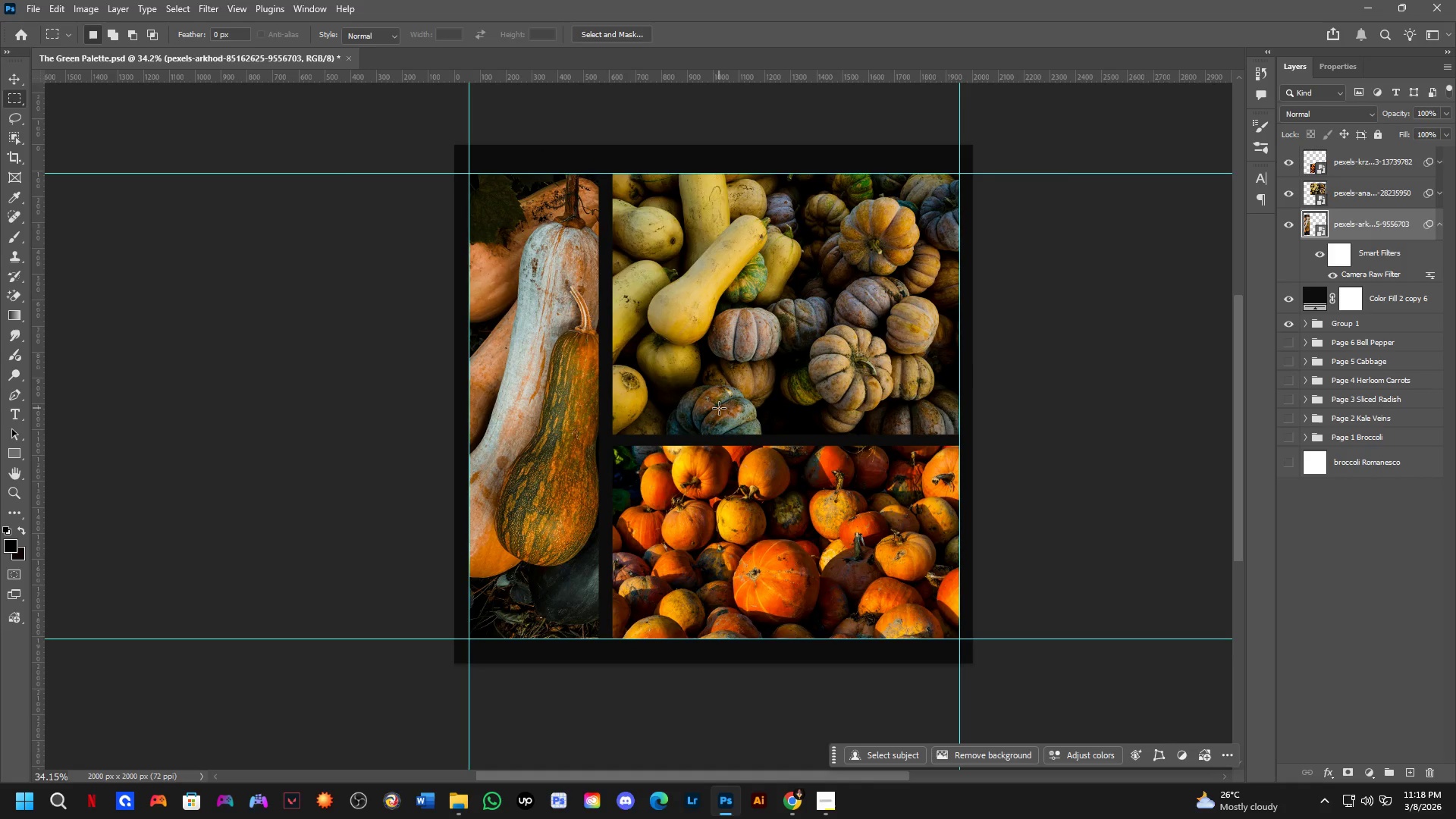 
key(Alt+AltLeft)
 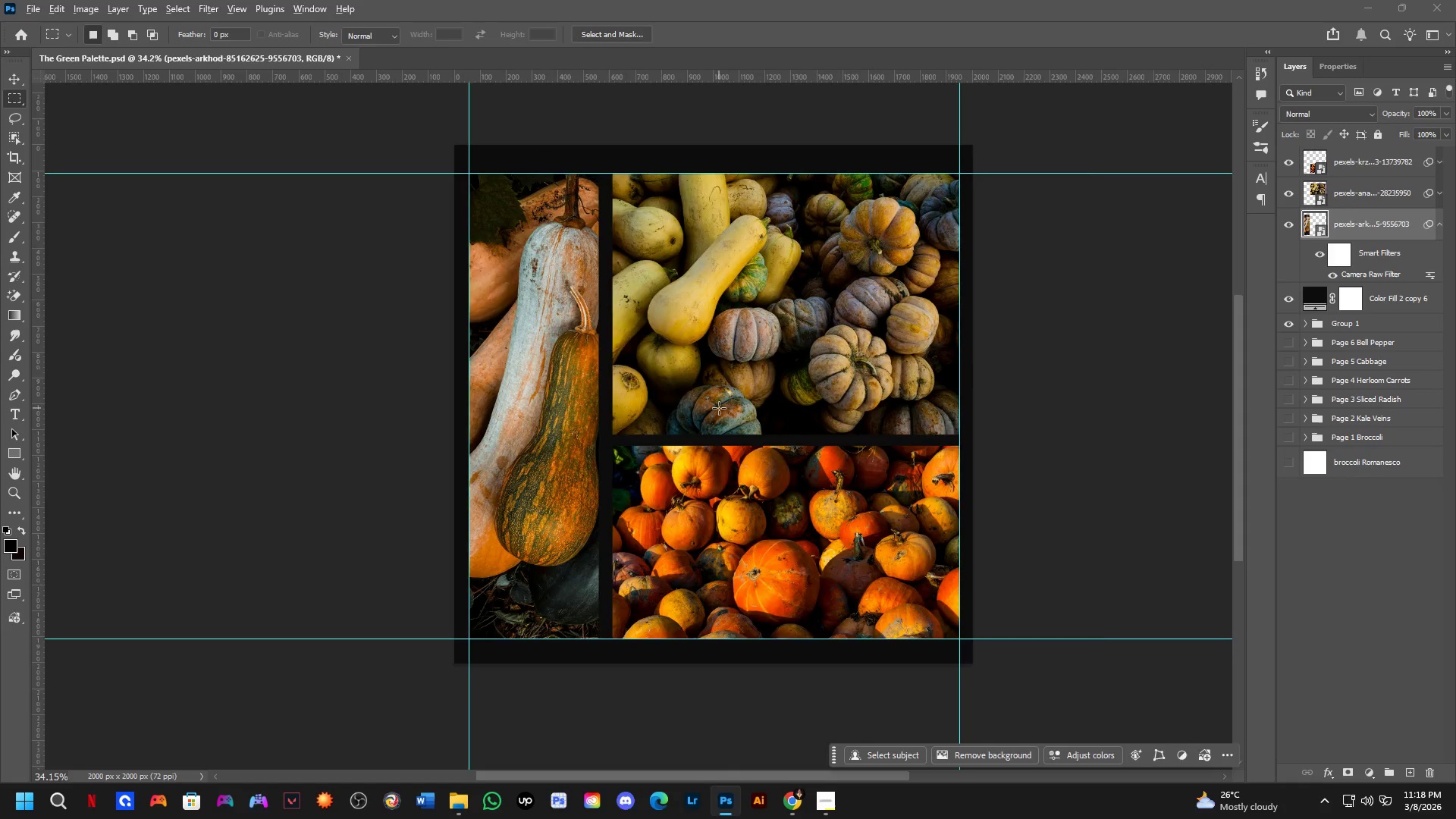 
key(Alt+Tab)